 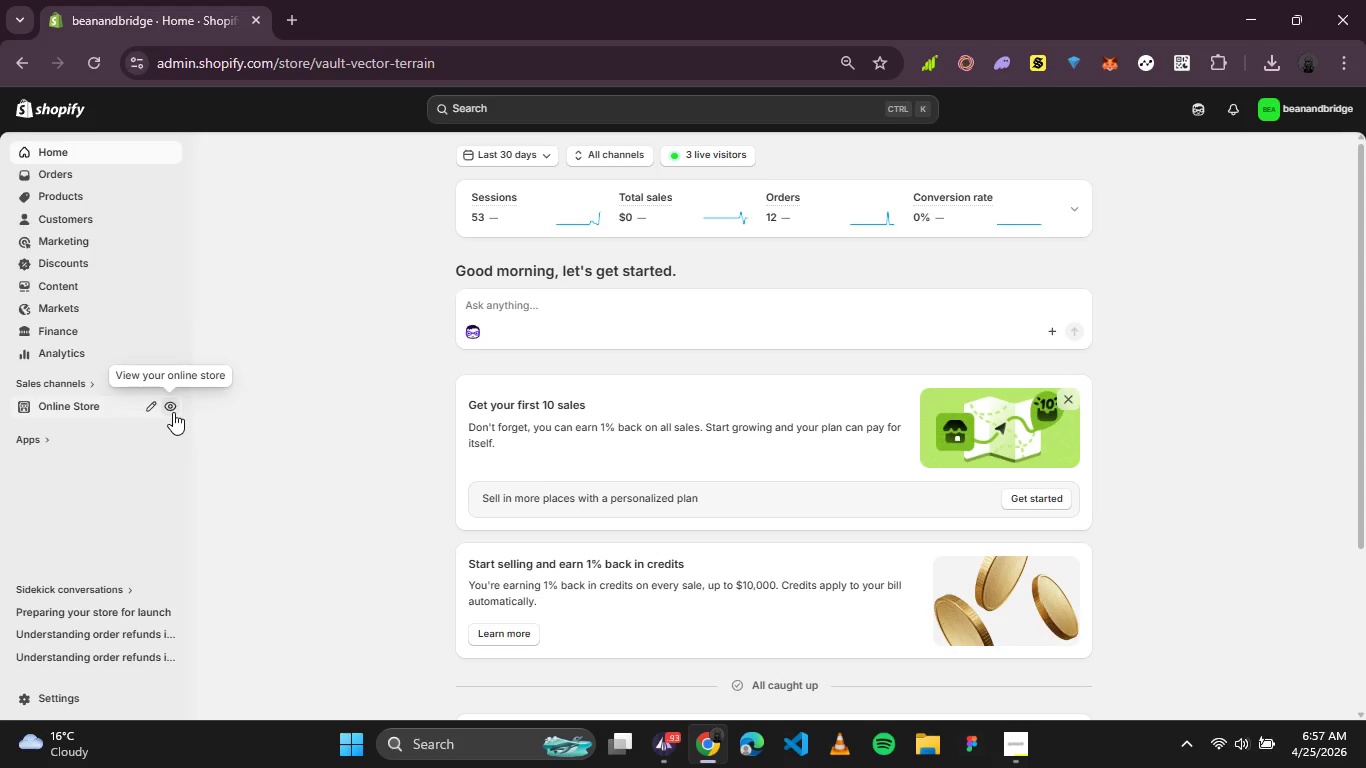 
left_click([173, 412])
 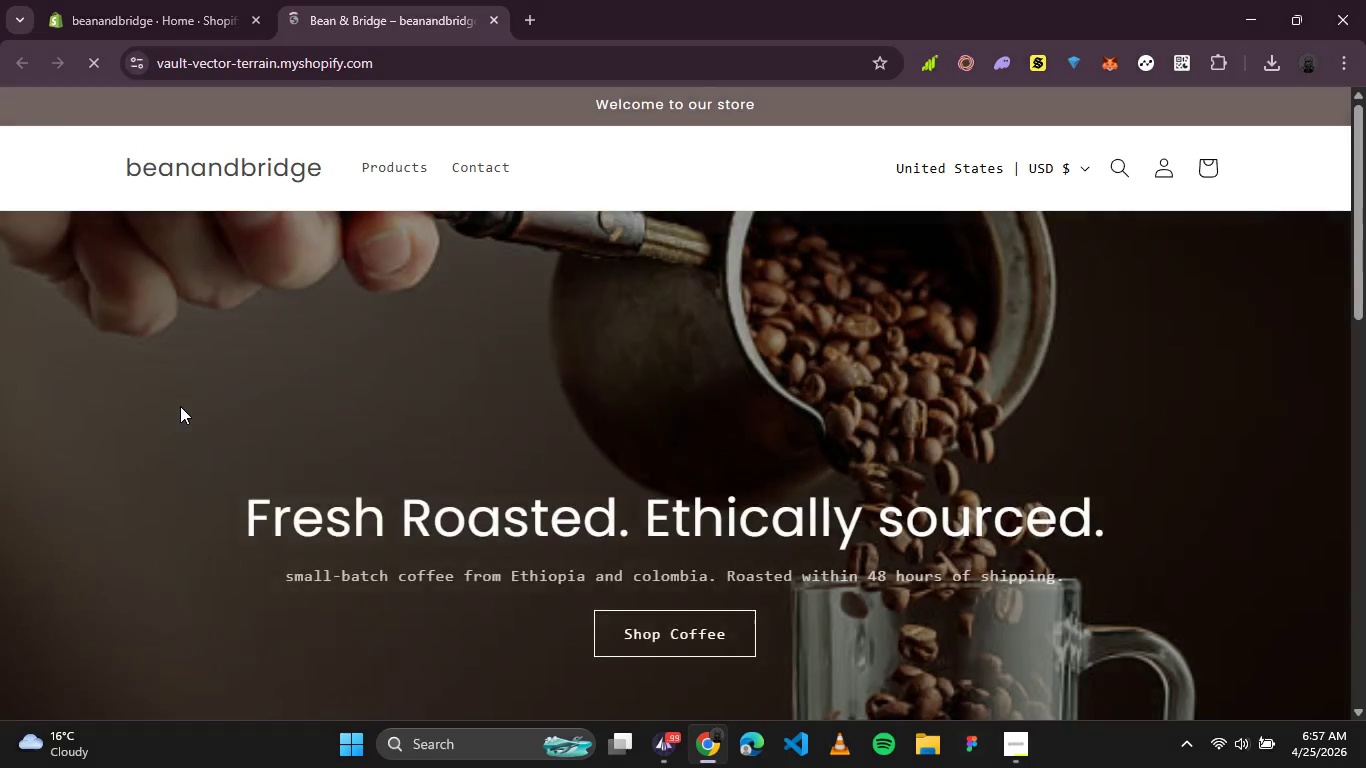 
wait(9.94)
 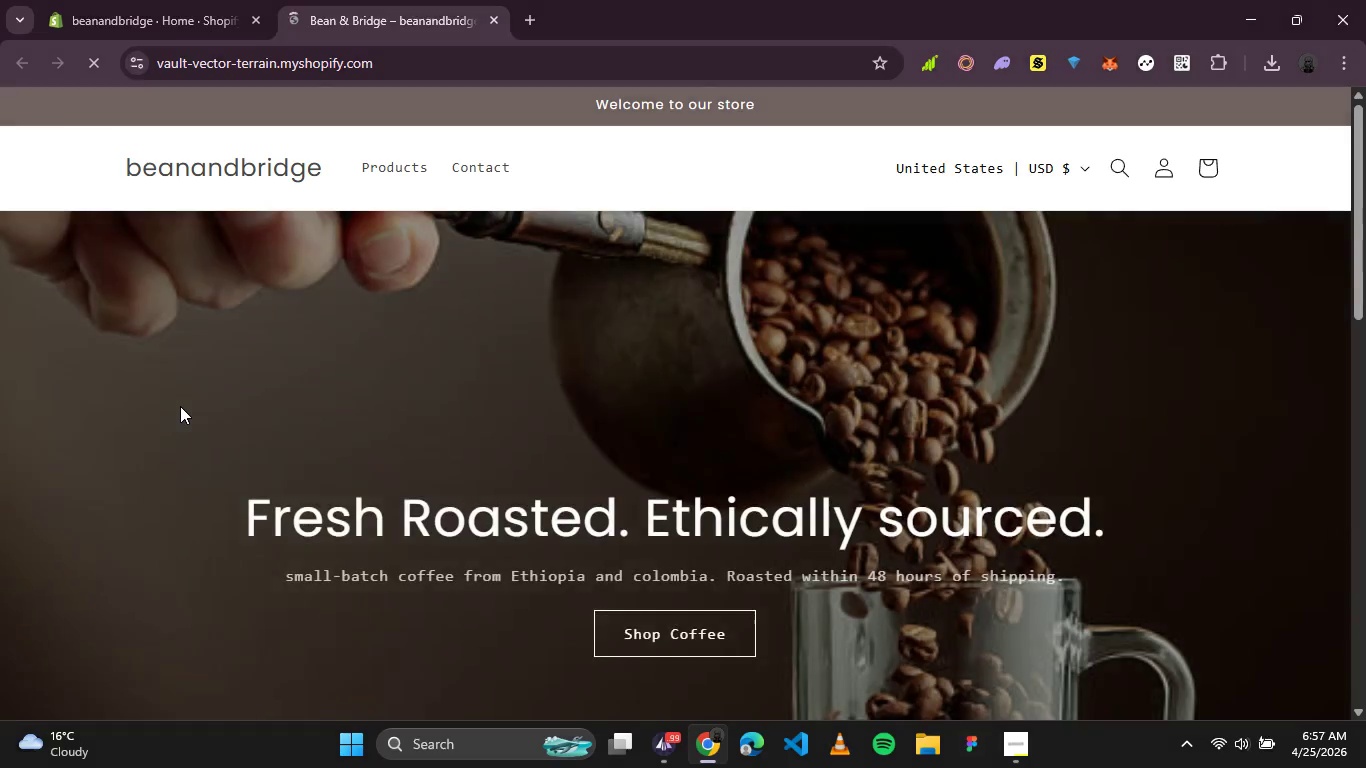 
scroll: coordinate [471, 335], scroll_direction: none, amount: 0.0
 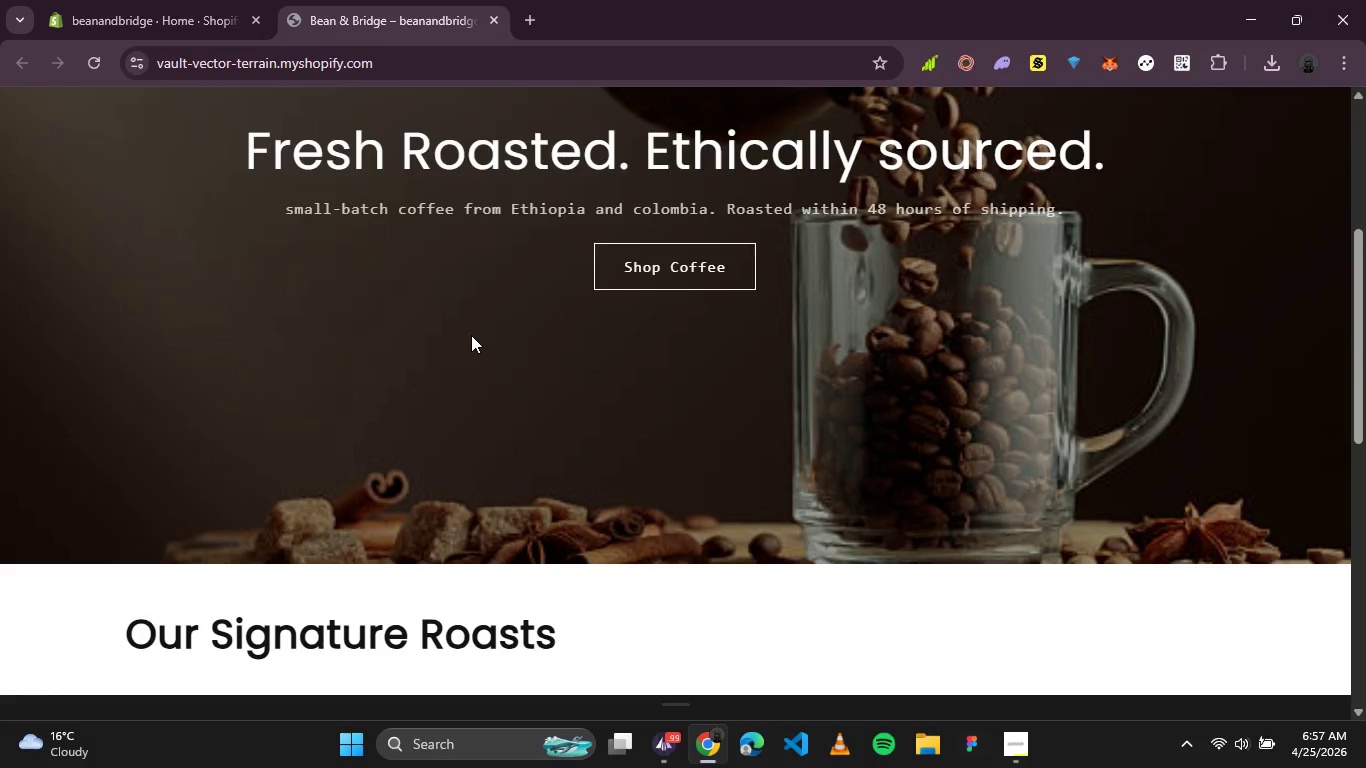 
scroll: coordinate [471, 335], scroll_direction: down, amount: 3.0
 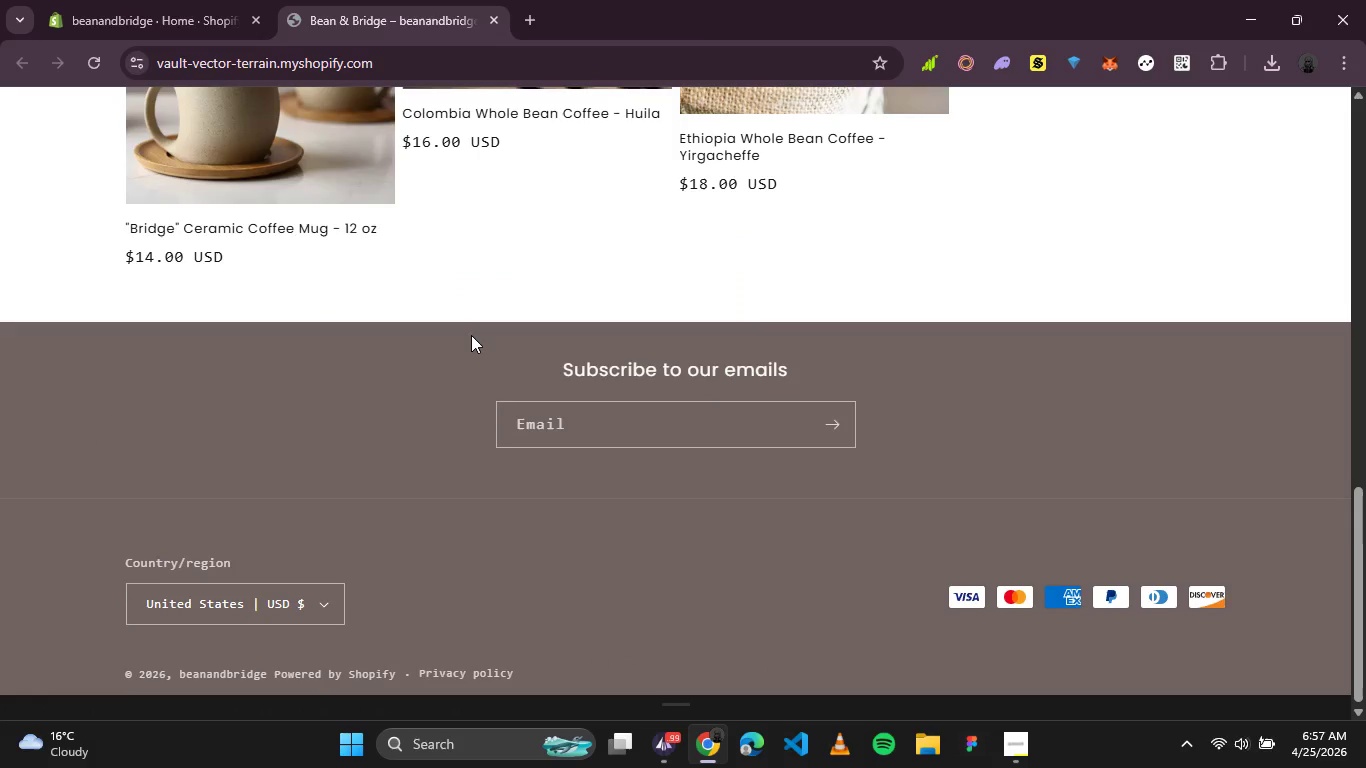 
scroll: coordinate [471, 335], scroll_direction: up, amount: 4.0
 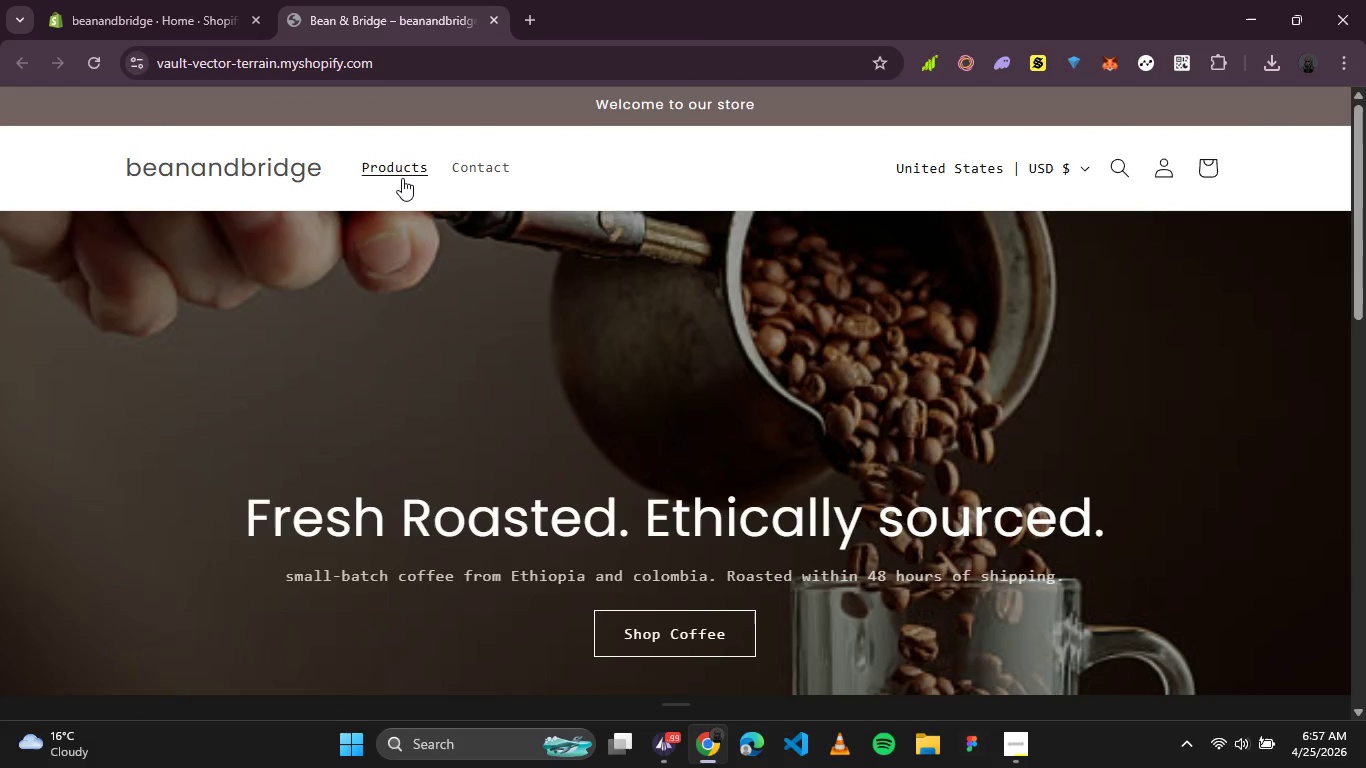 
left_click([402, 178])
 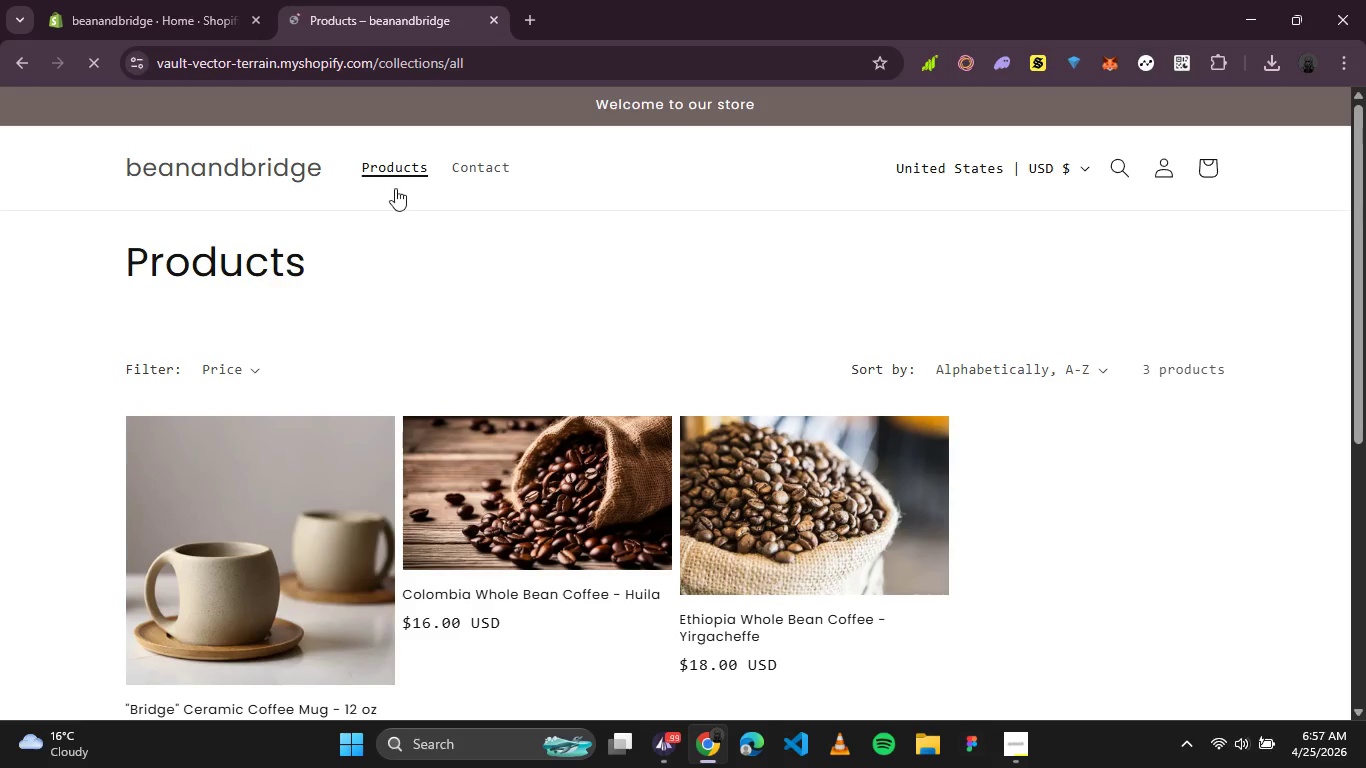 
scroll: coordinate [530, 268], scroll_direction: none, amount: 0.0
 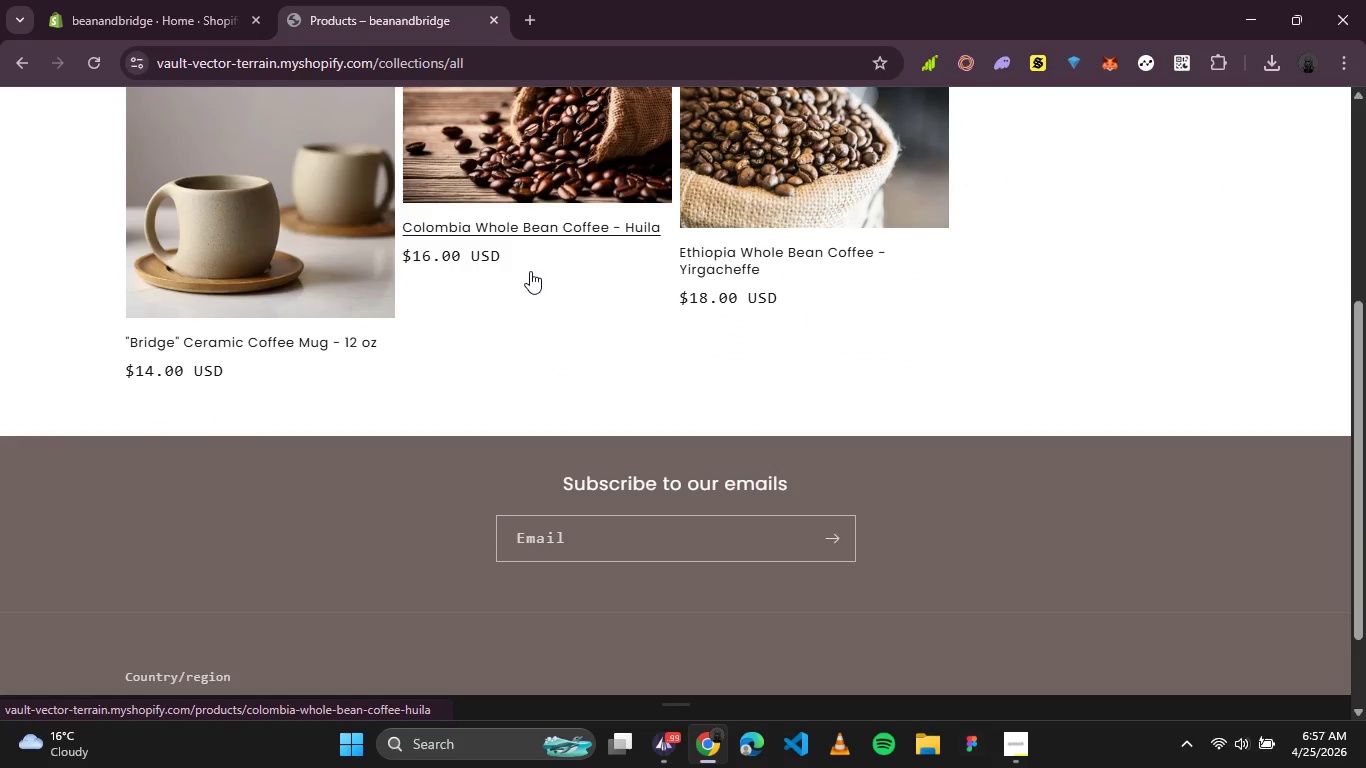 
scroll: coordinate [530, 271], scroll_direction: up, amount: 1.0
 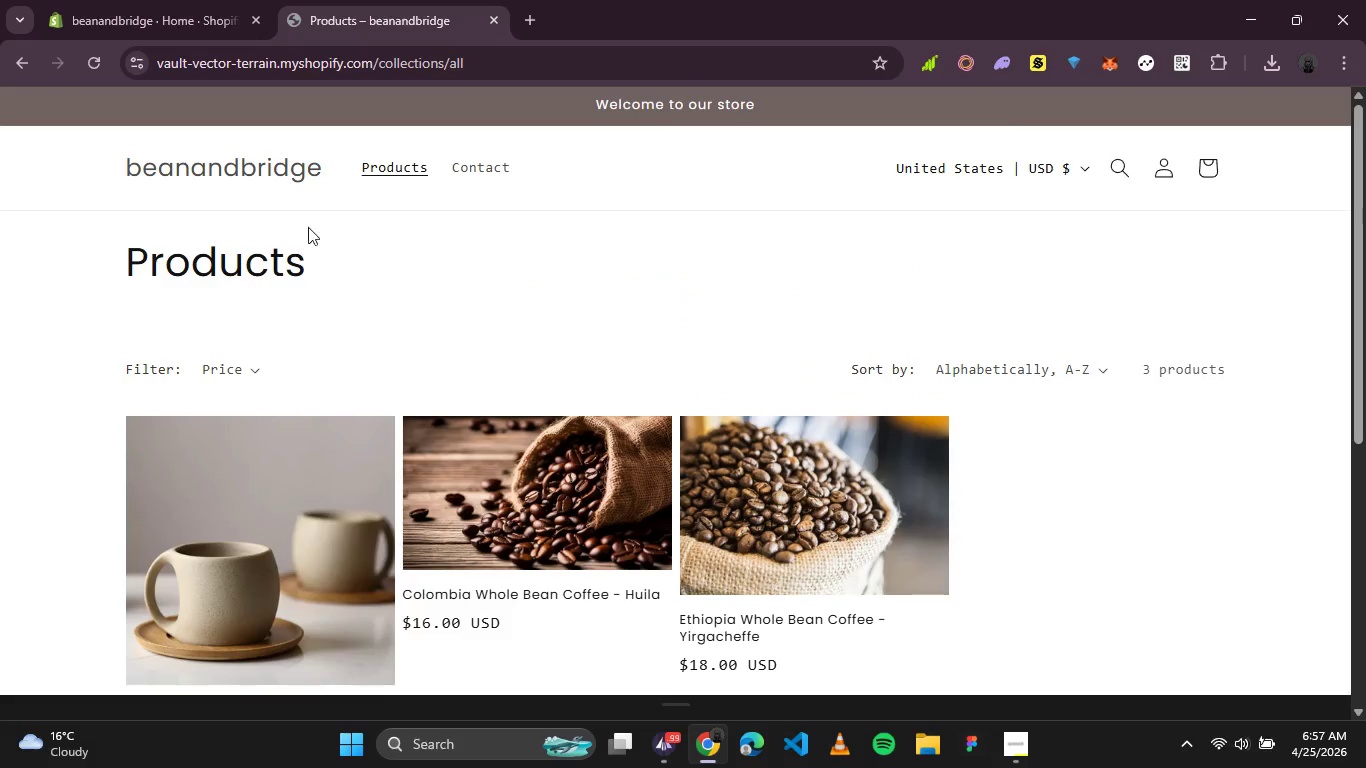 
left_click([474, 168])
 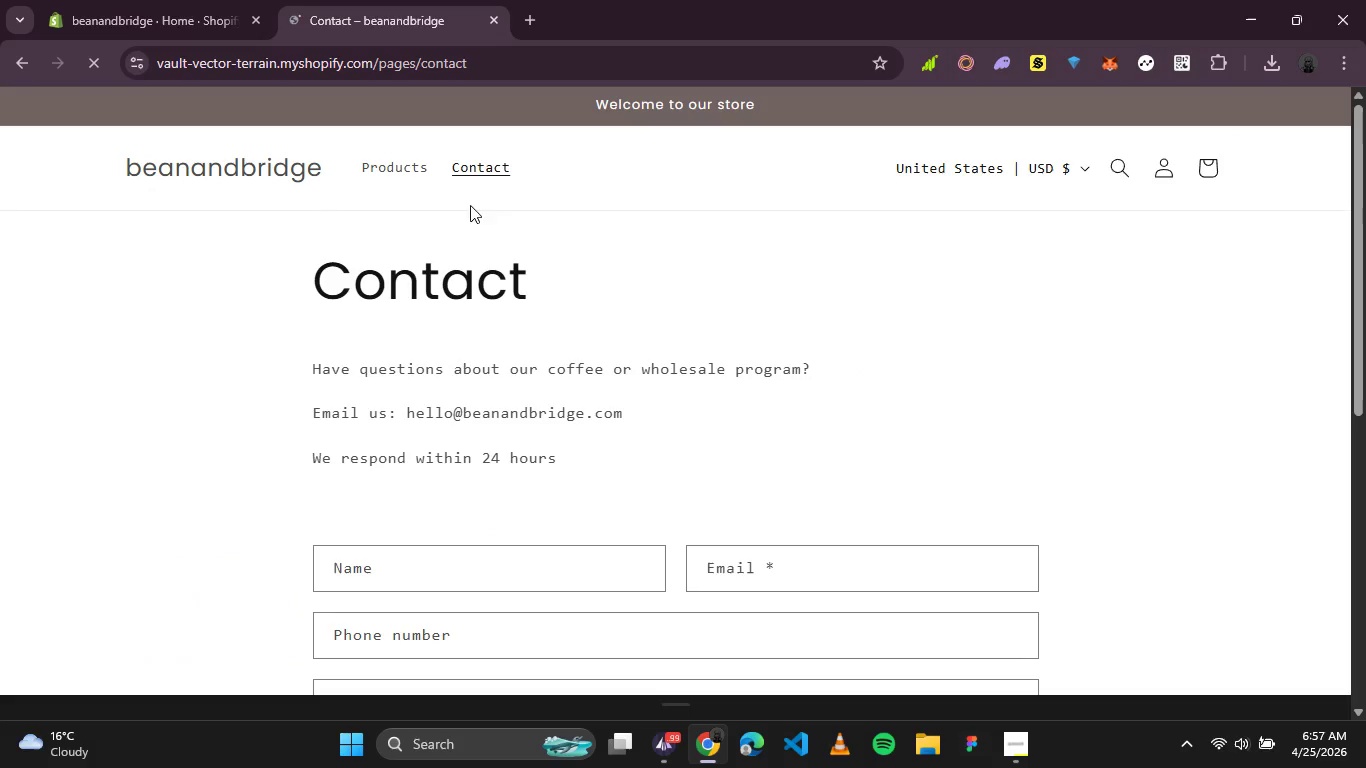 
scroll: coordinate [579, 345], scroll_direction: none, amount: 0.0
 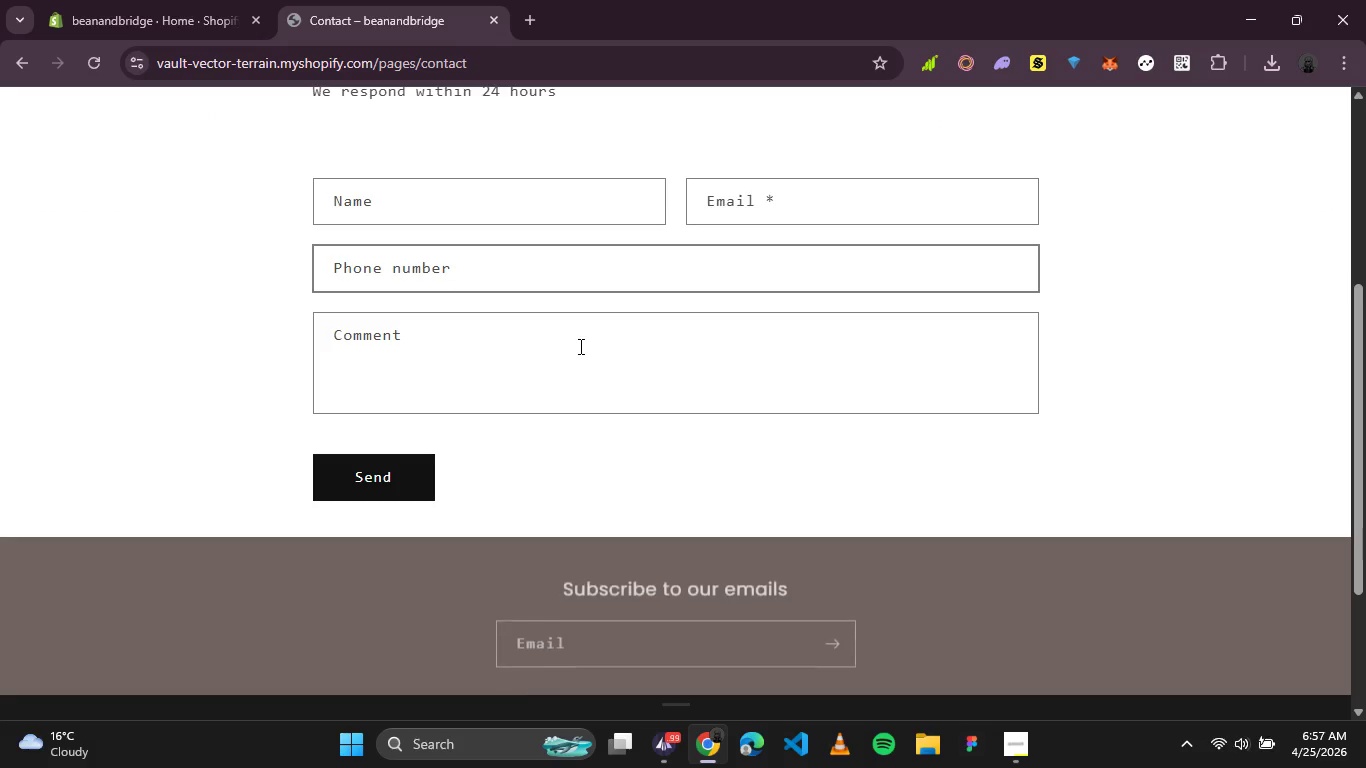 
scroll: coordinate [579, 346], scroll_direction: down, amount: 1.0
 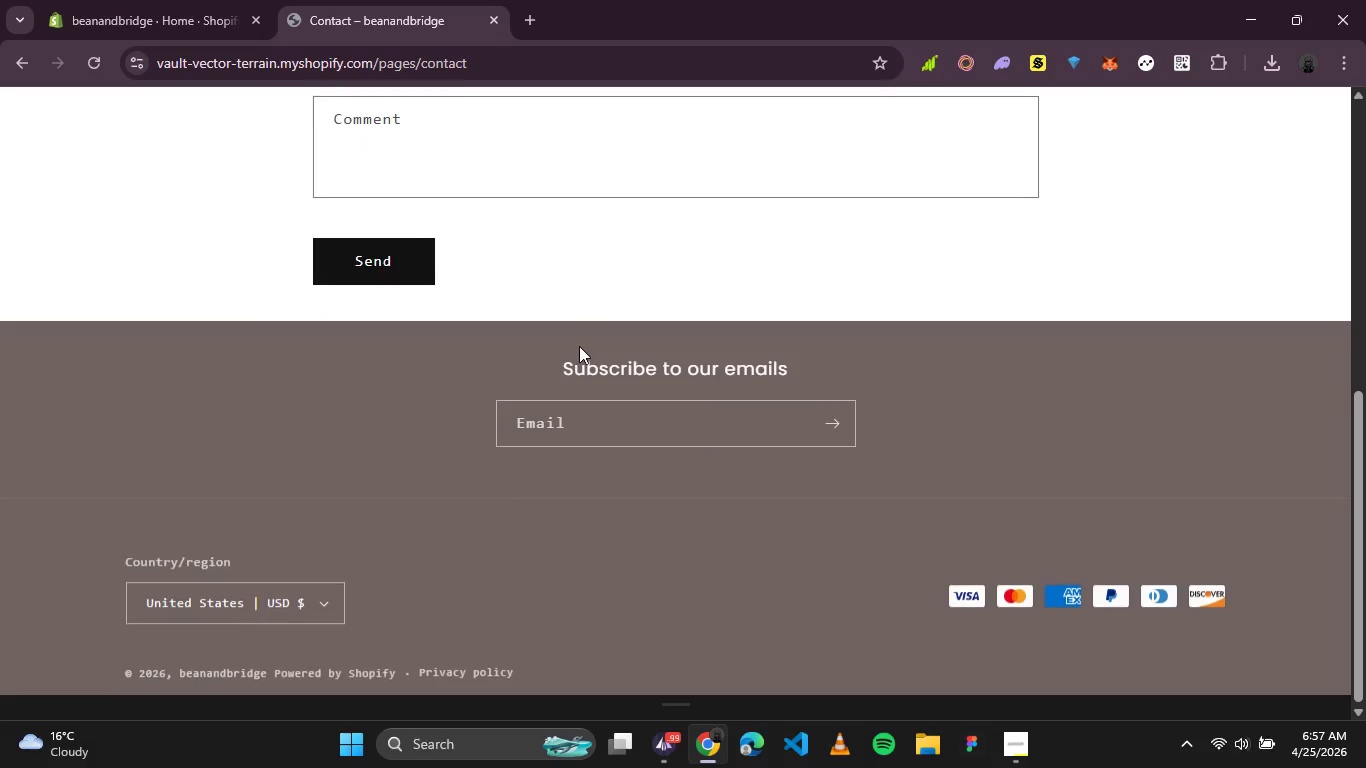 
scroll: coordinate [579, 346], scroll_direction: up, amount: 4.0
 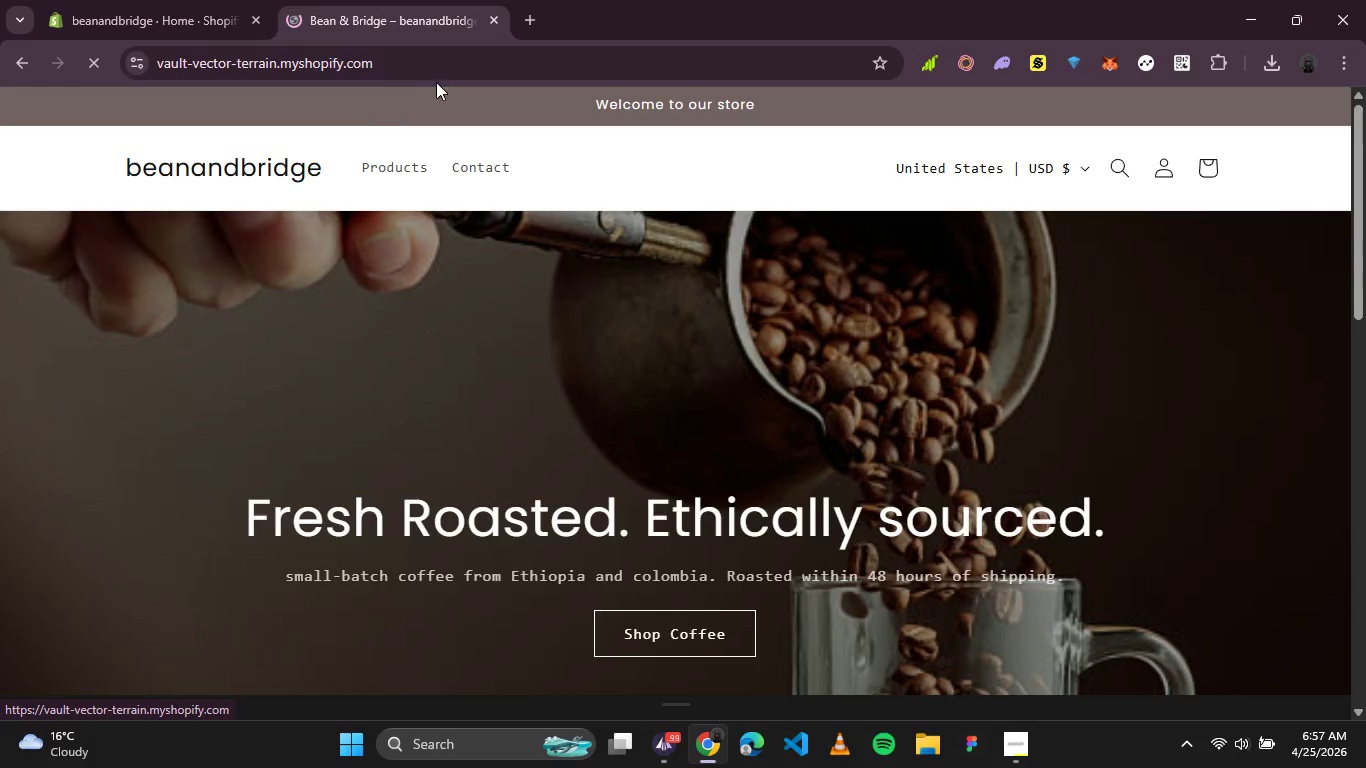 
left_click([443, 69])
 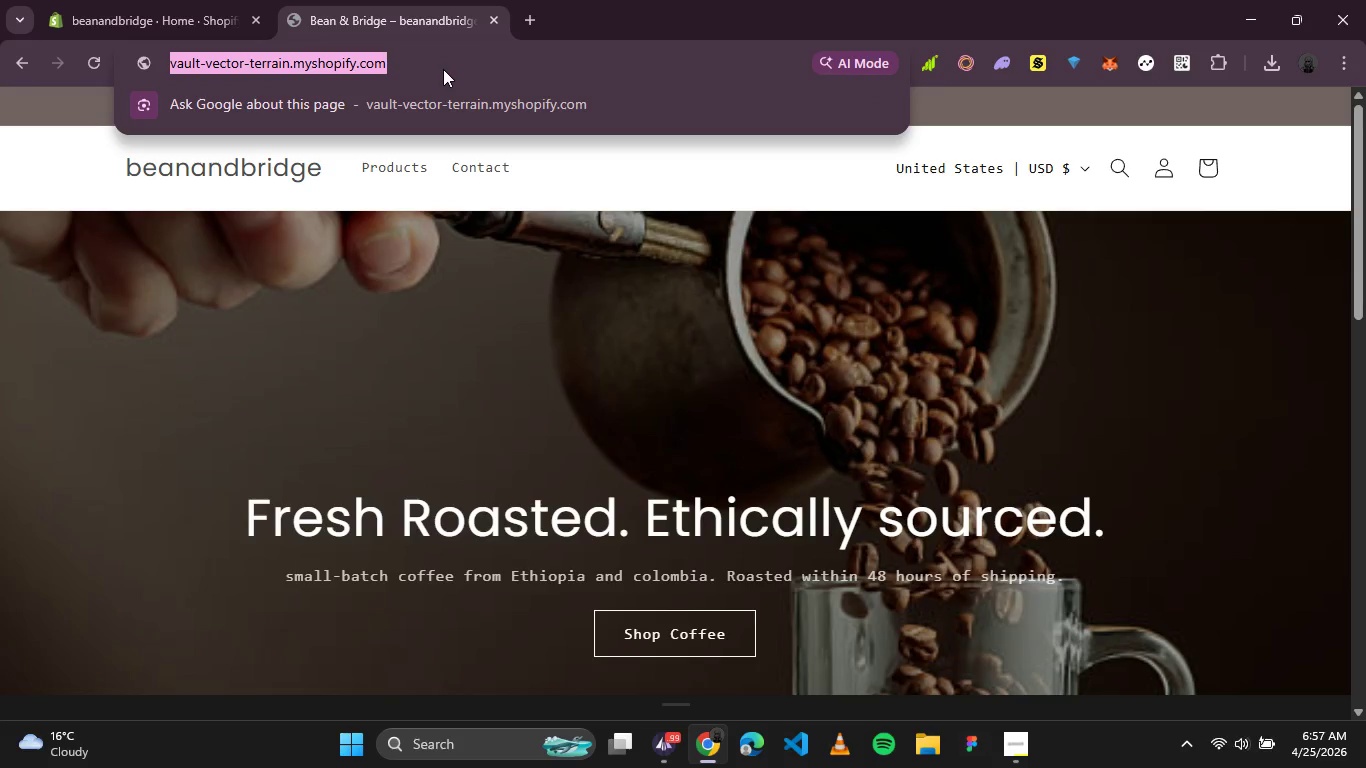 
key(Control+C)
 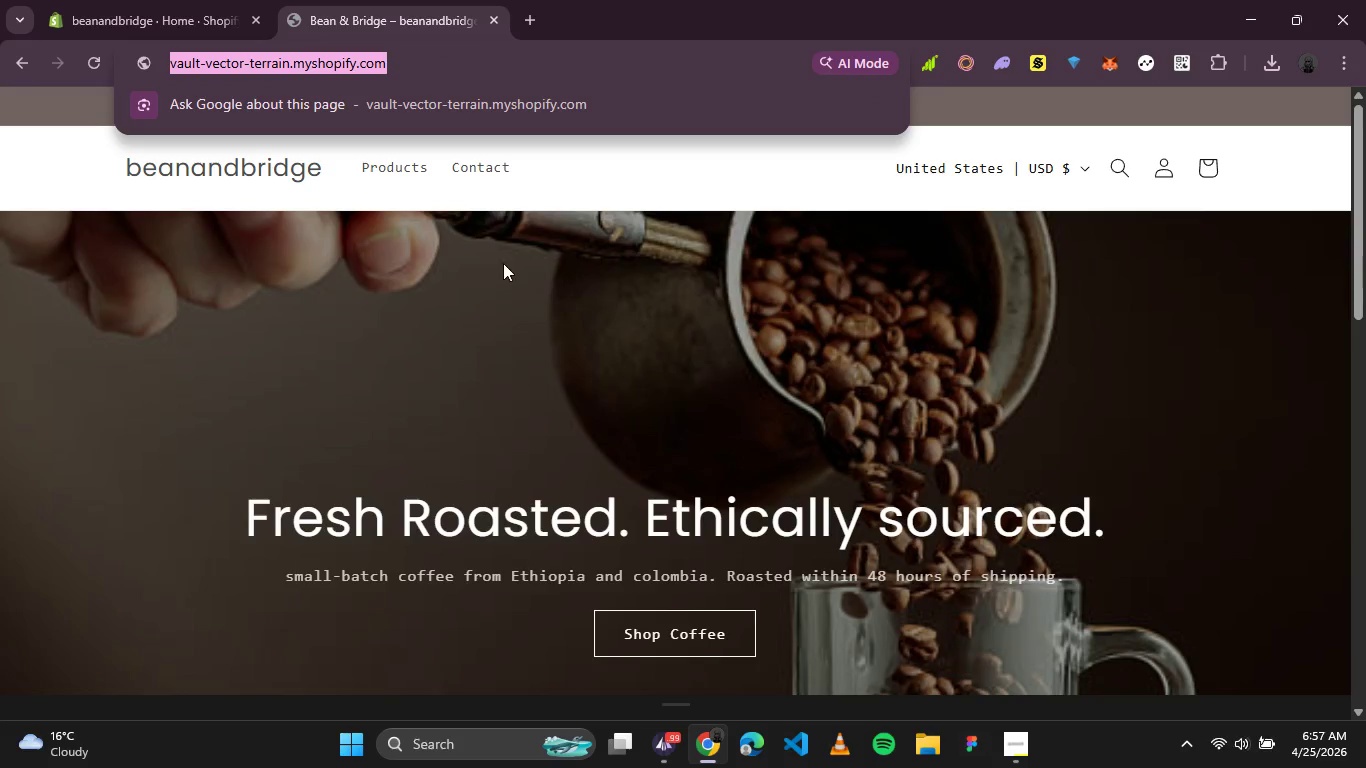 
left_click([512, 268])
 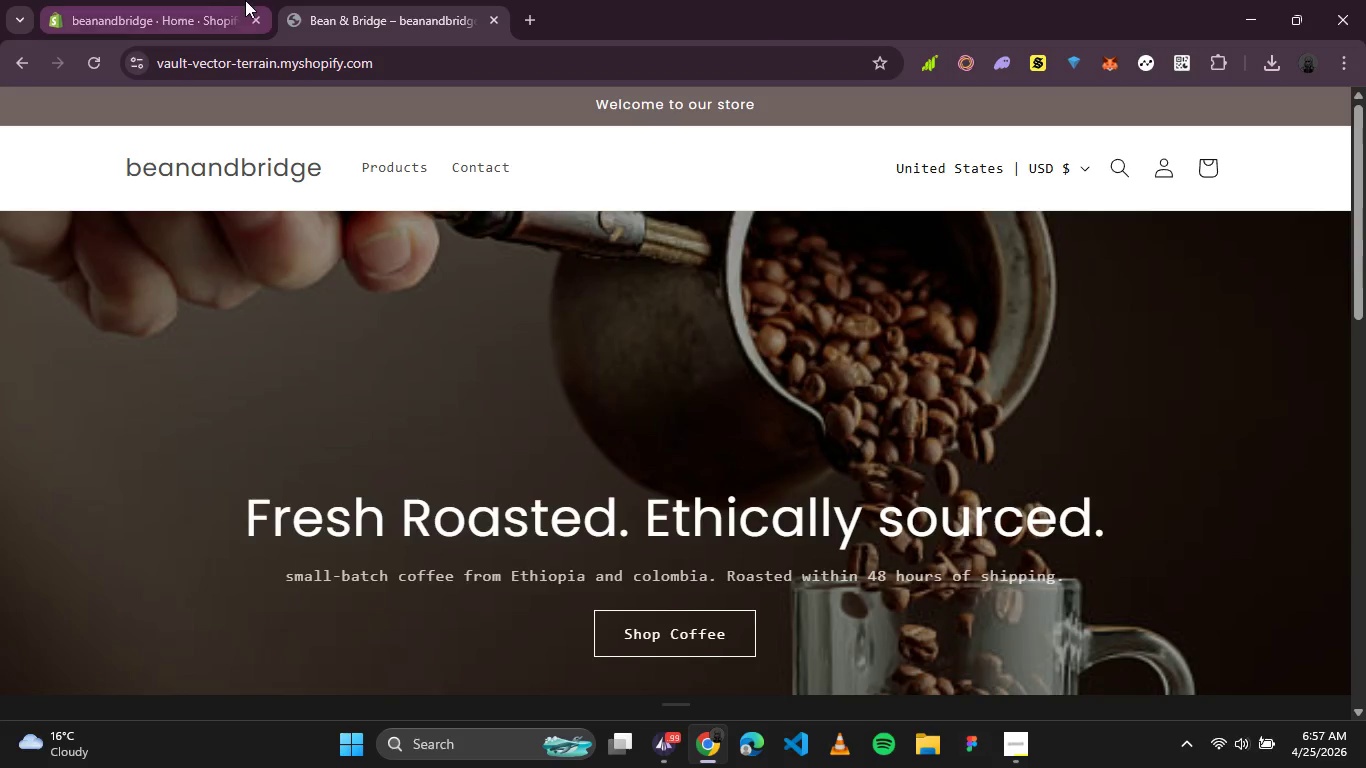 
left_click([192, 0])
 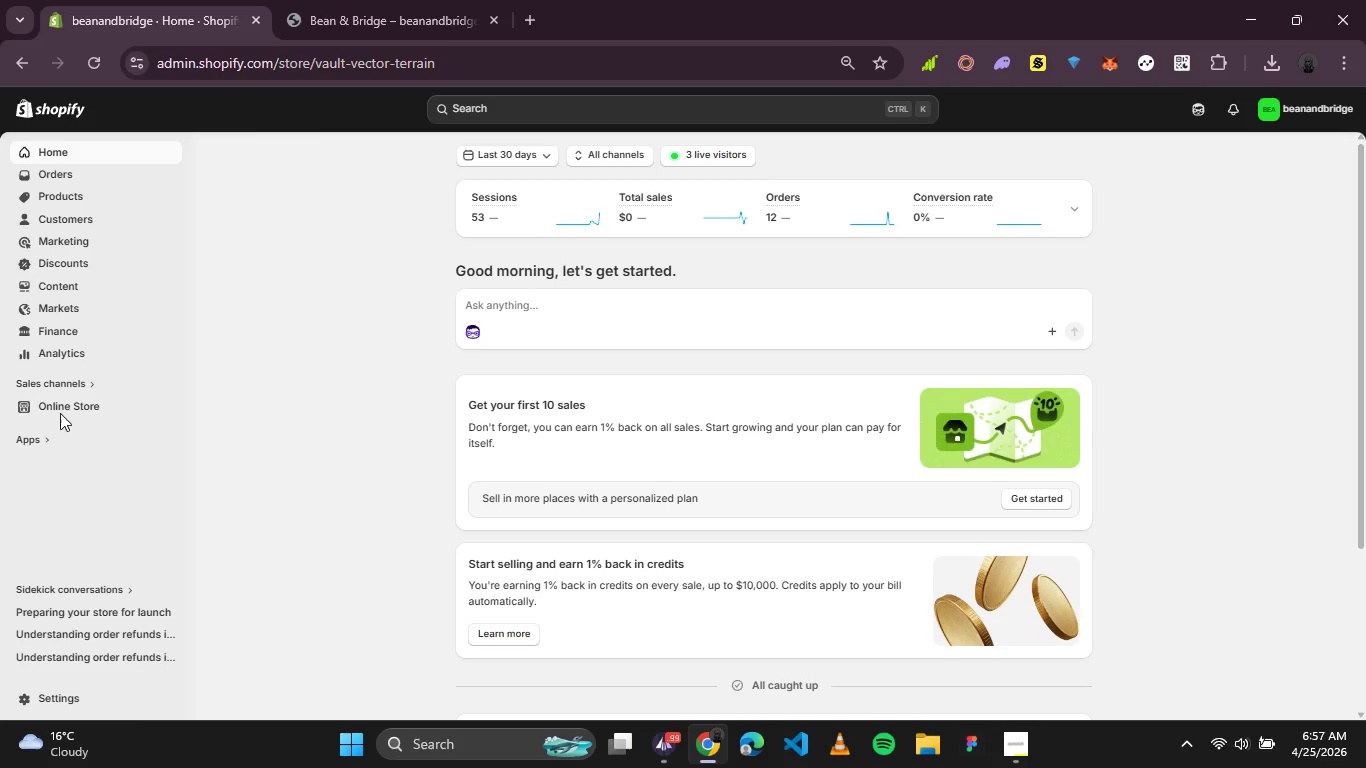 
left_click([58, 412])
 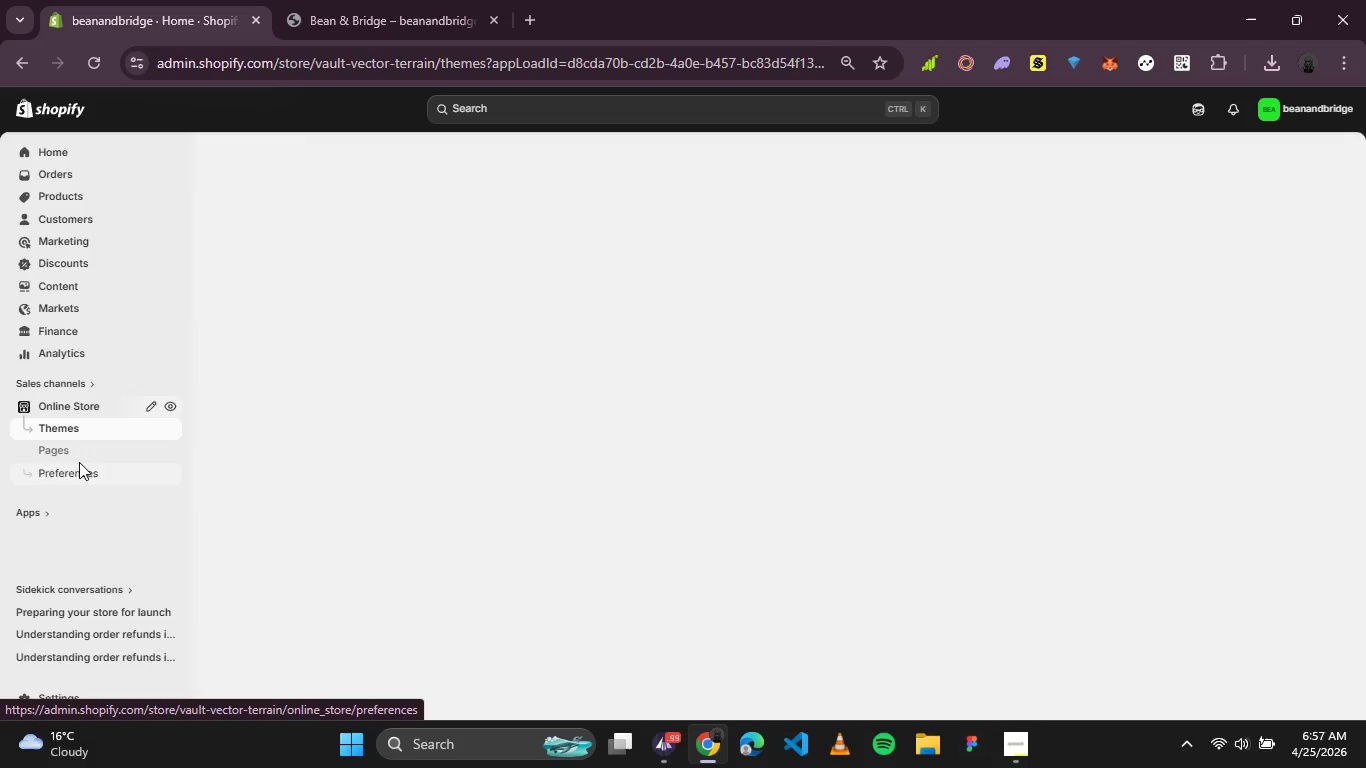 
left_click([80, 471])
 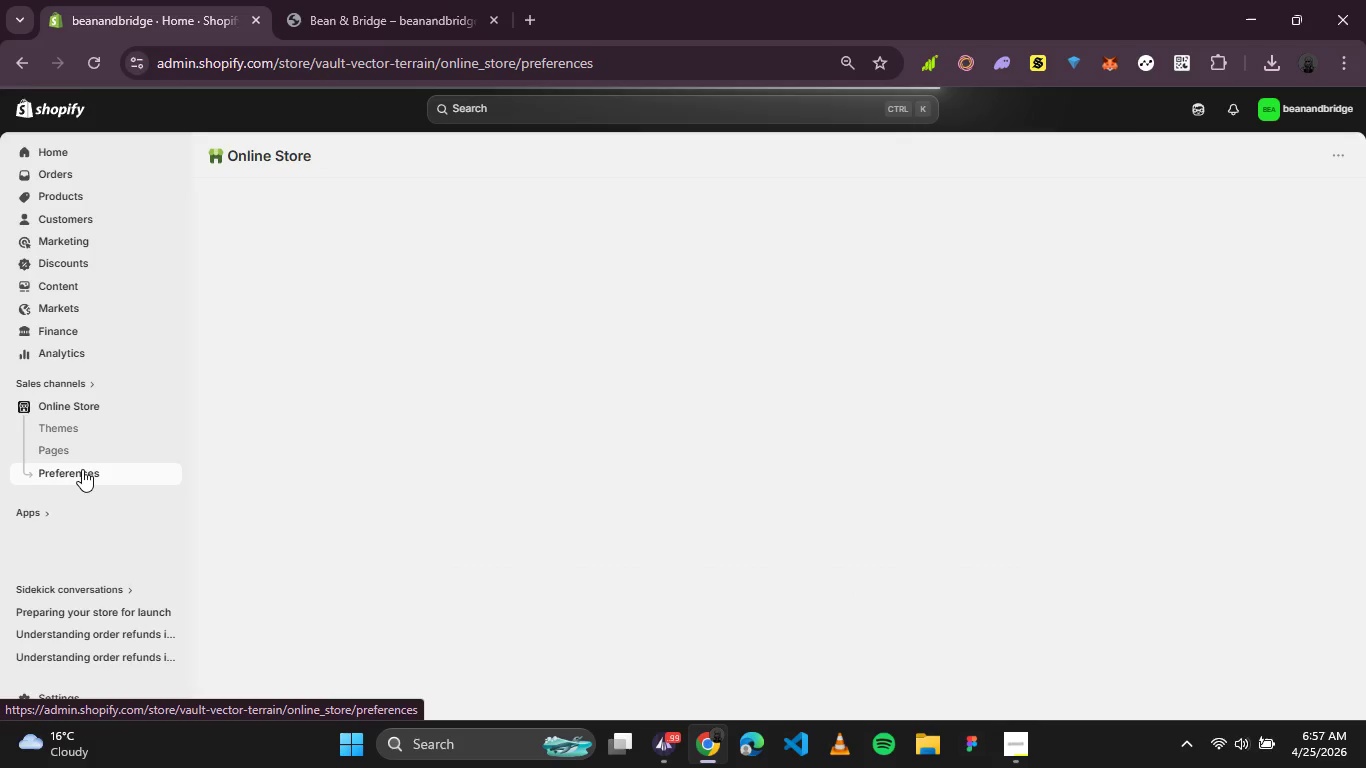 
mouse_move([937, 363])
 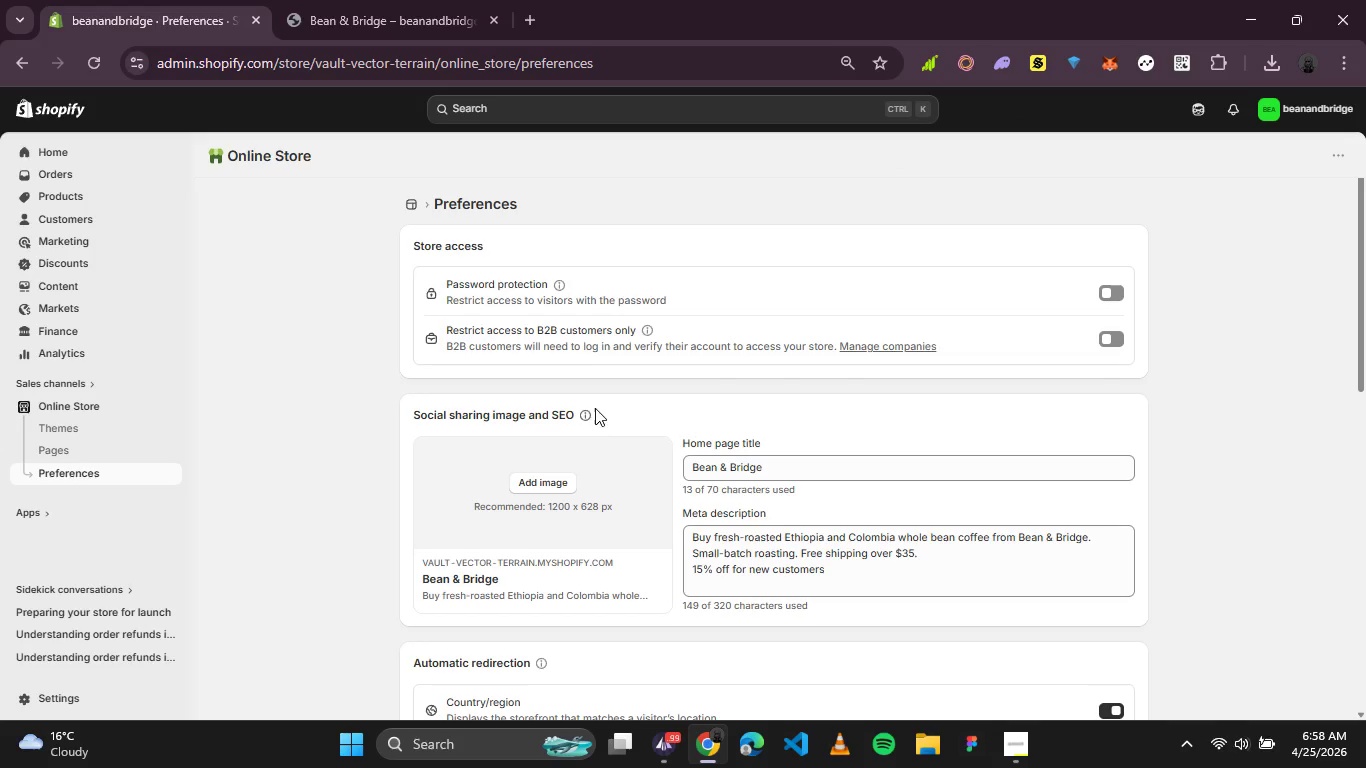 
left_click([589, 411])
 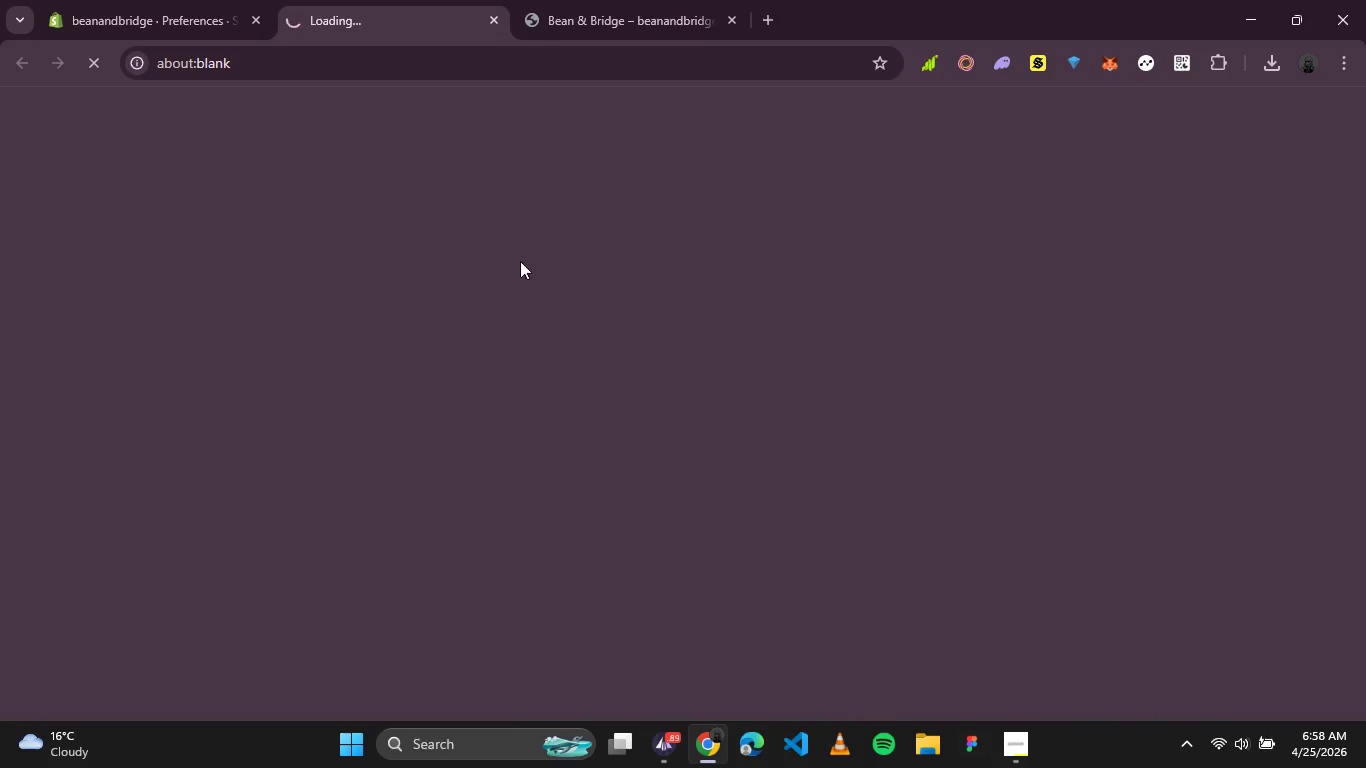 
left_click([199, 0])
 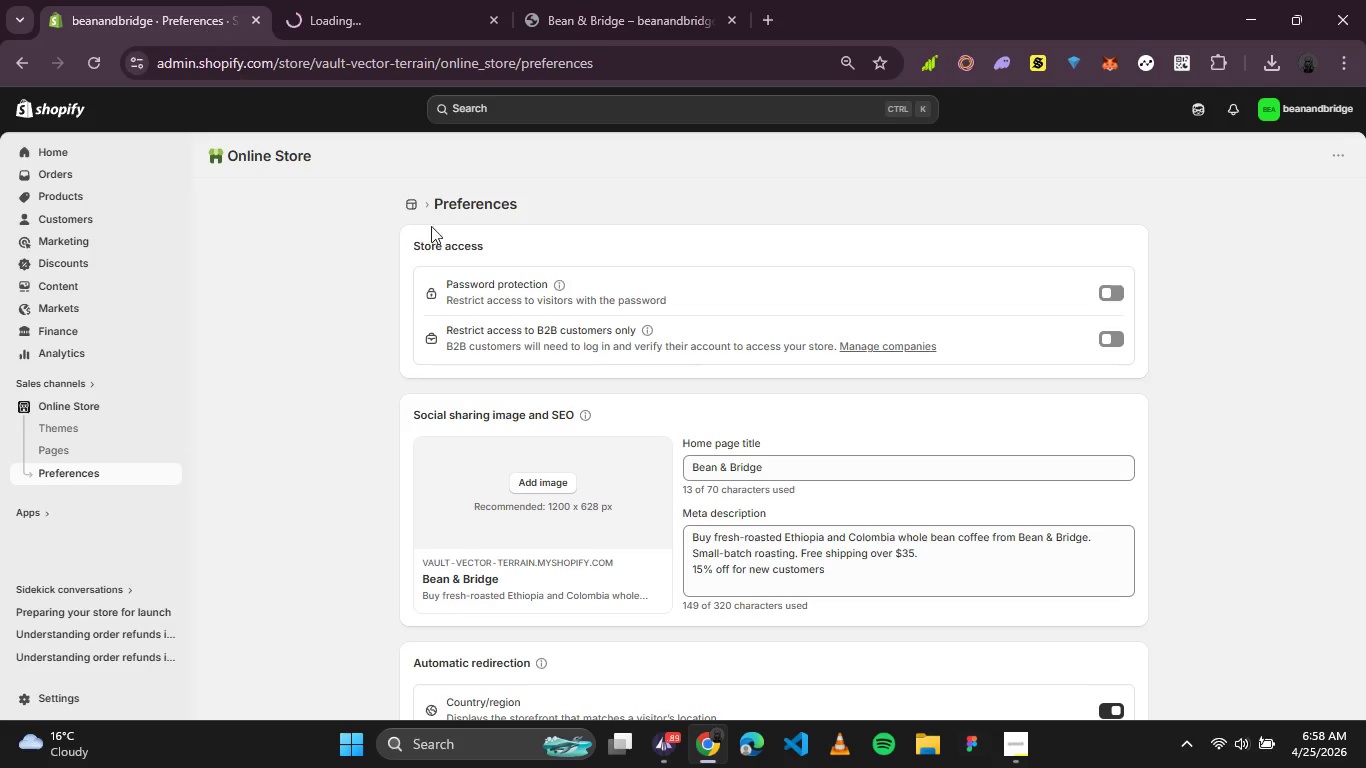 
scroll: coordinate [493, 272], scroll_direction: down, amount: 1.0
 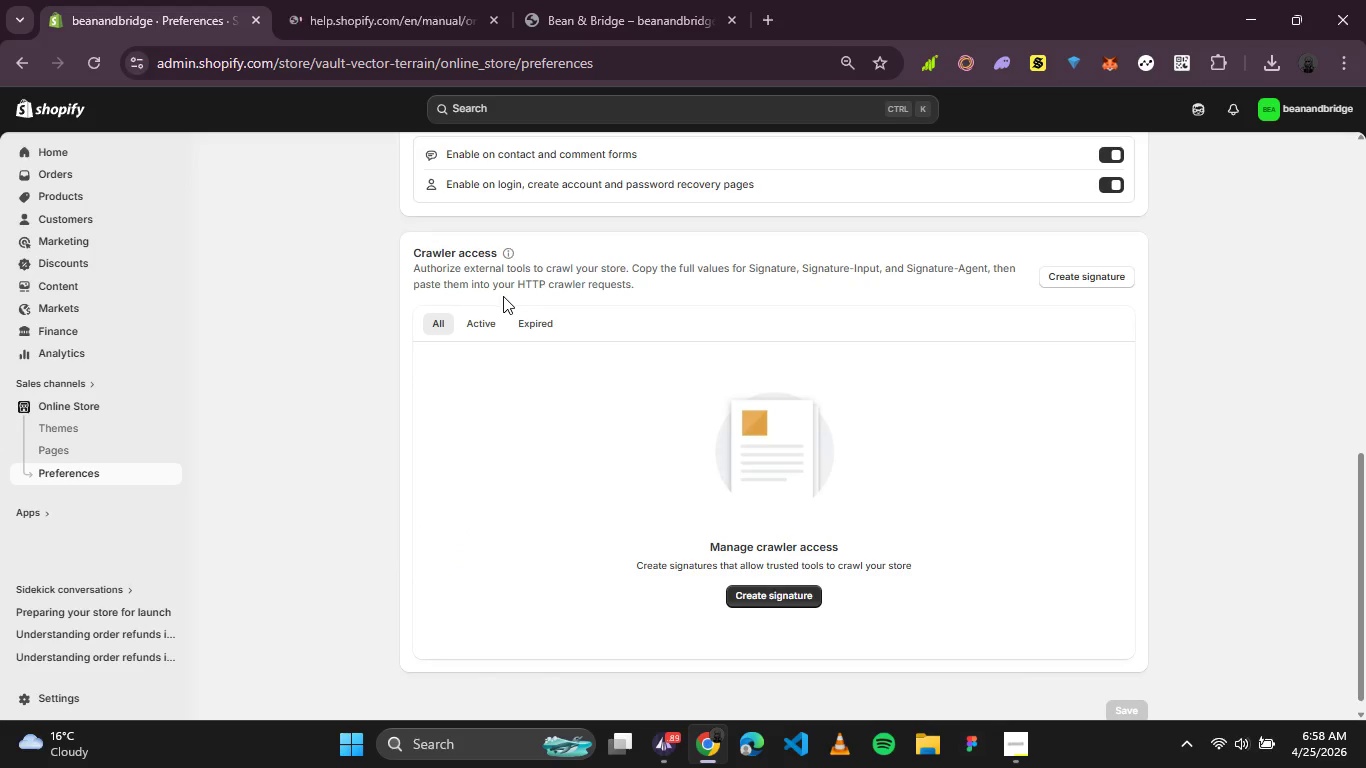 
scroll: coordinate [503, 296], scroll_direction: none, amount: 0.0
 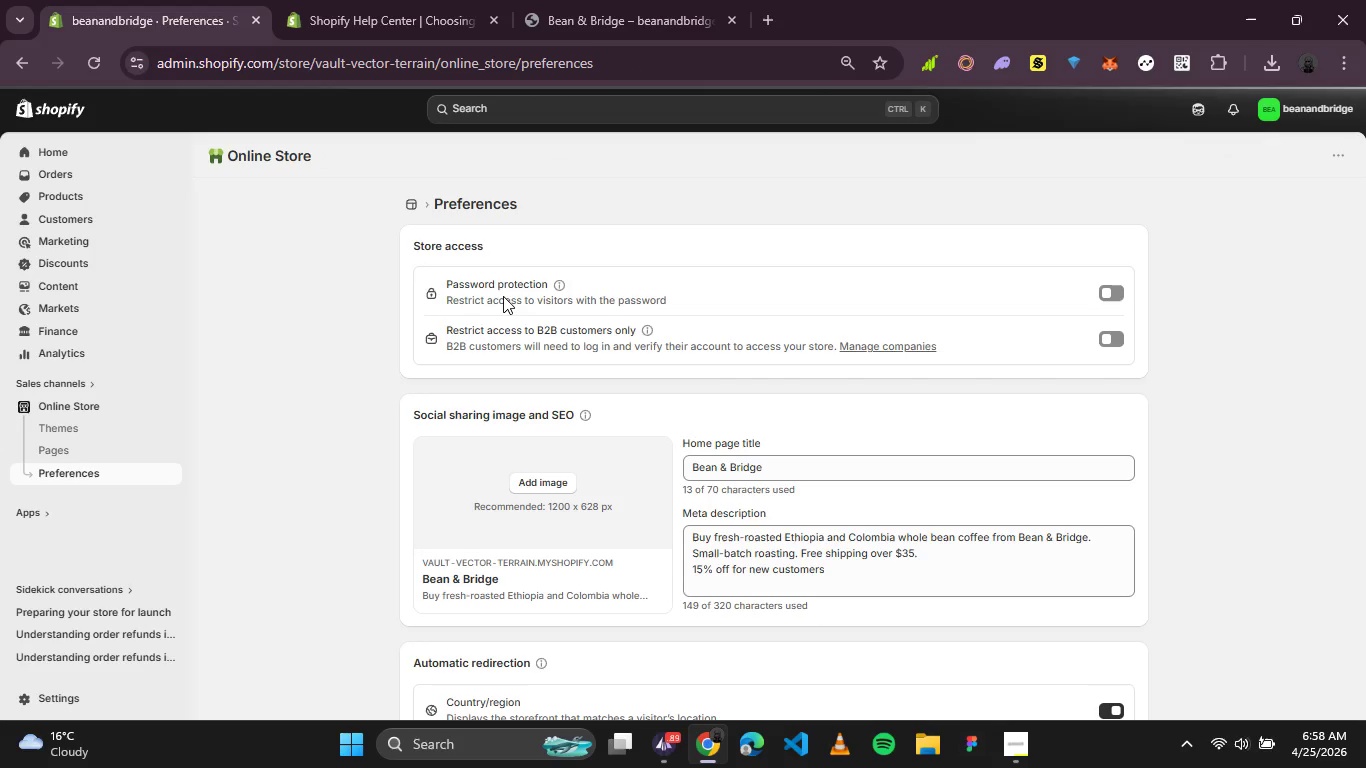 
wait(6.94)
 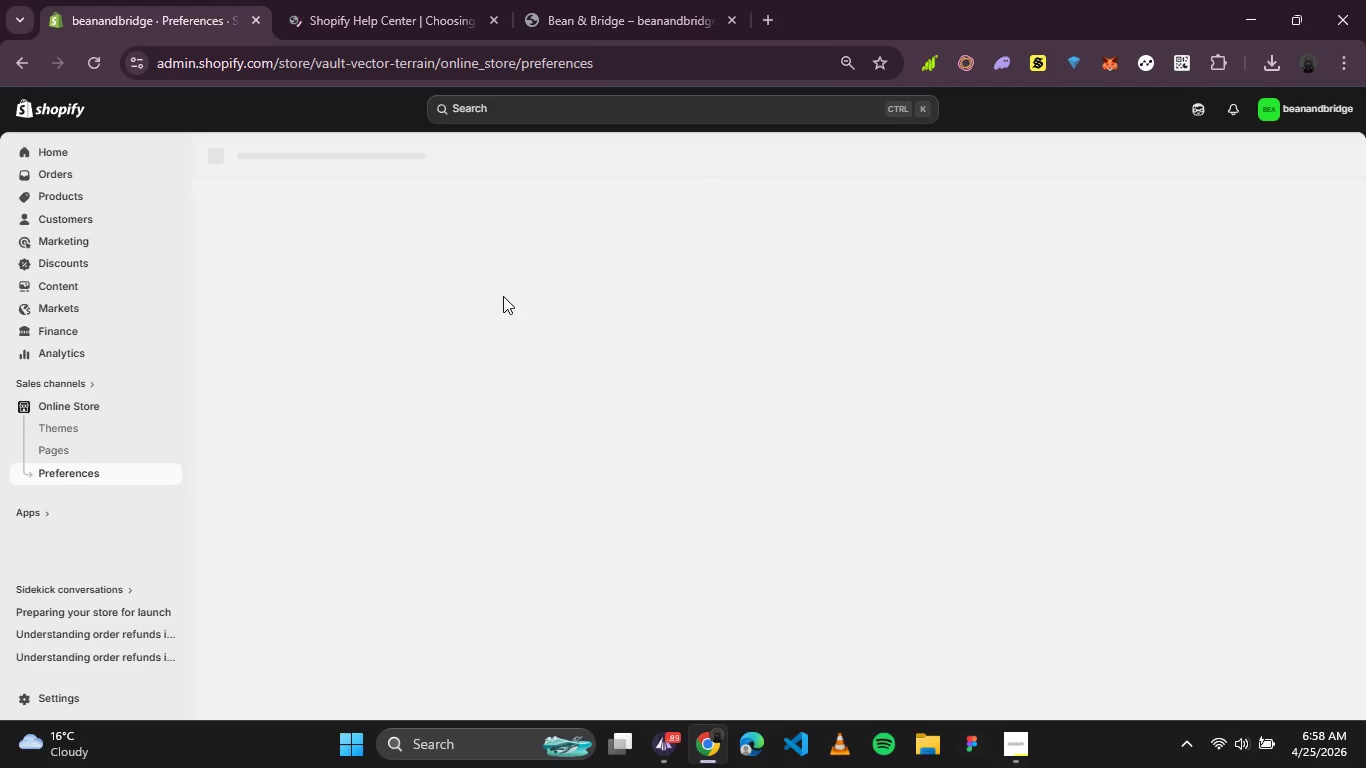 
left_click([787, 474])
 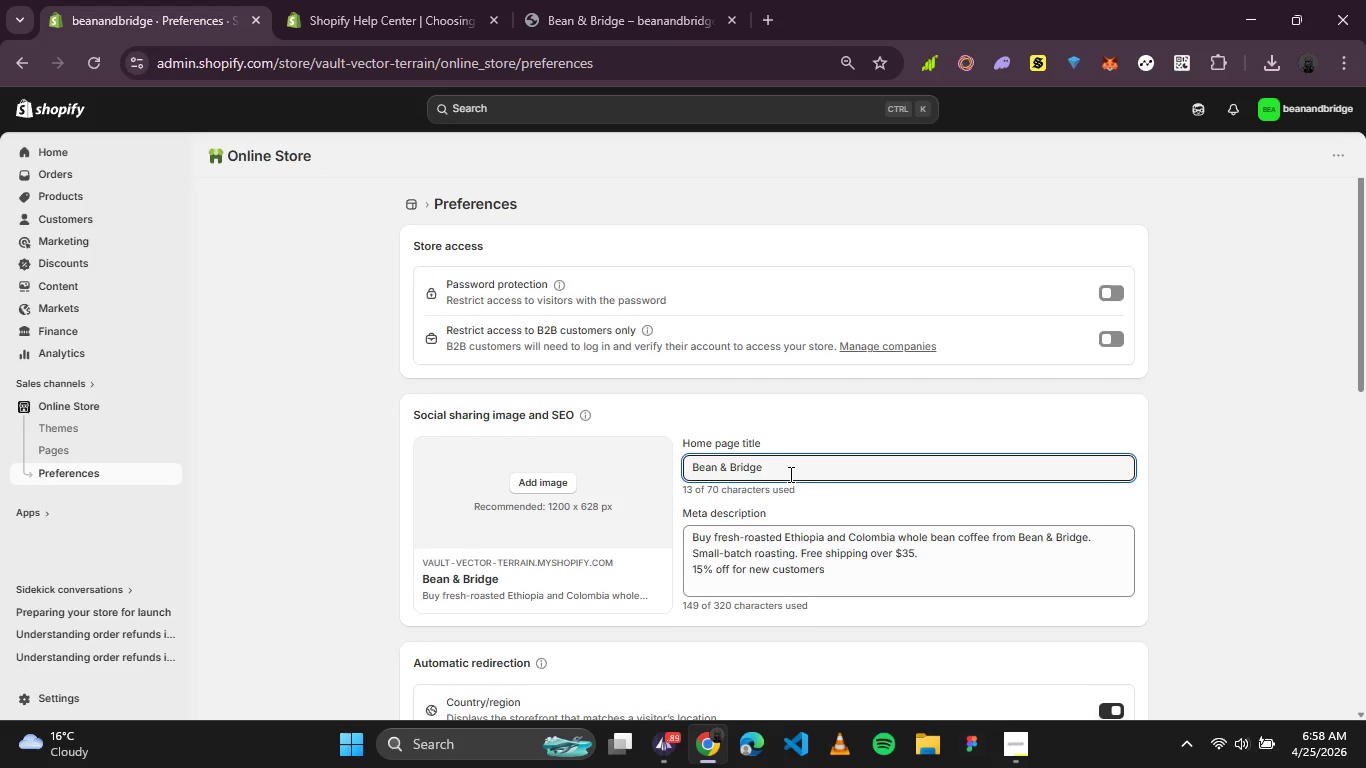 
key(Enter)
 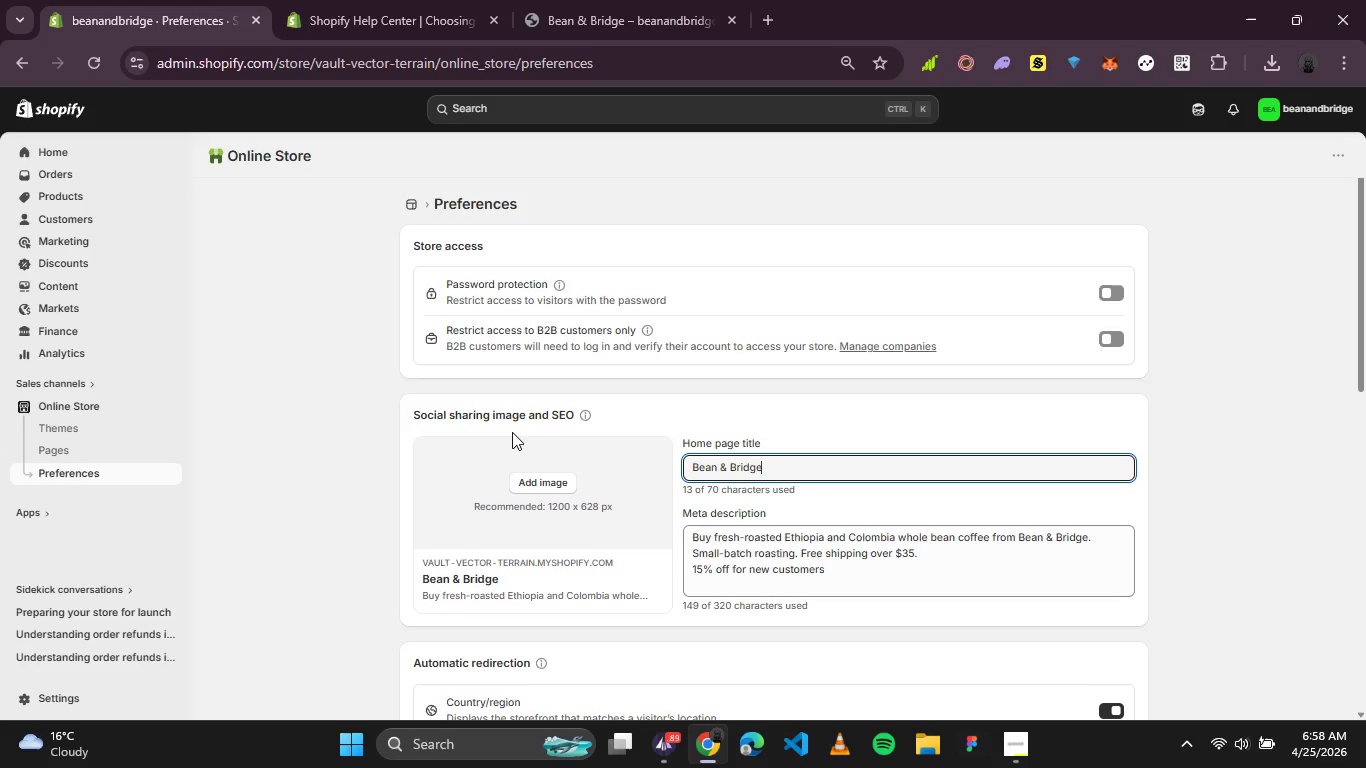 
wait(9.36)
 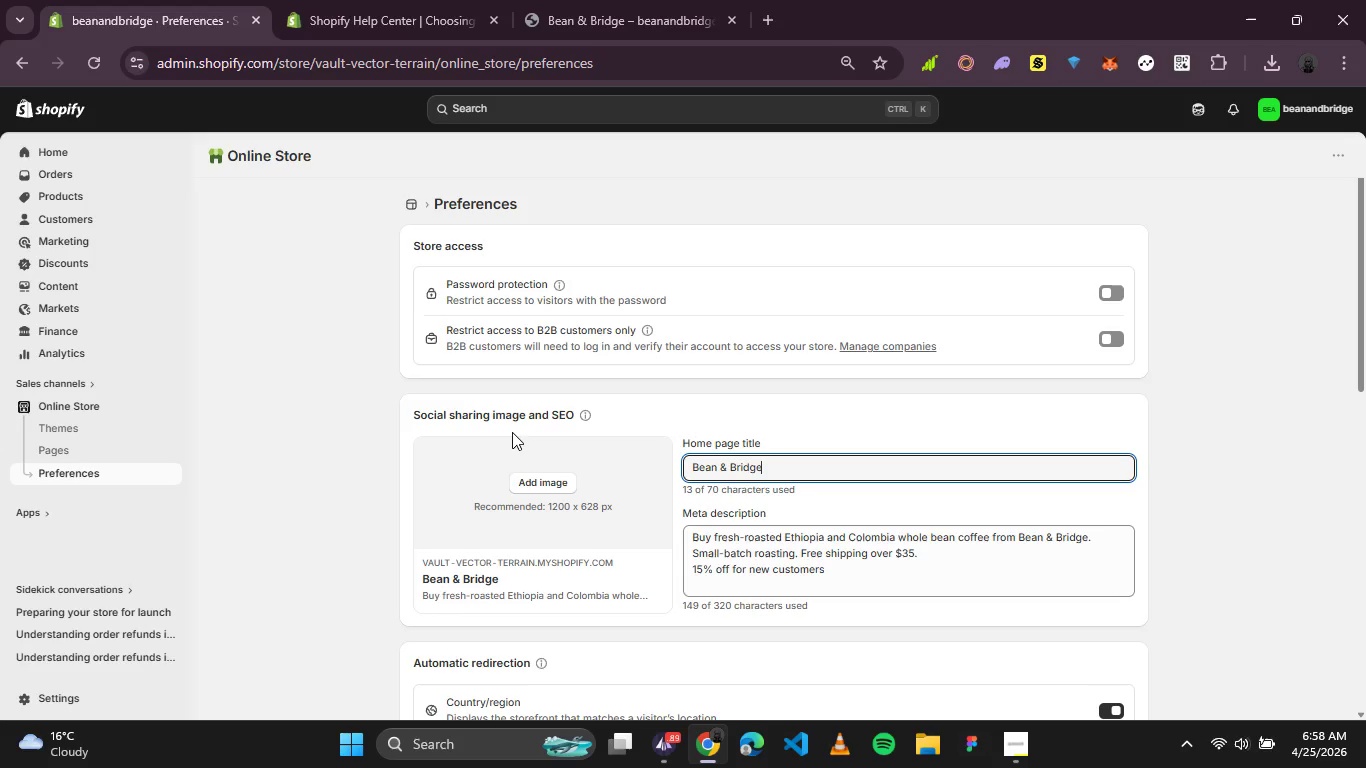 
left_click([43, 691])
 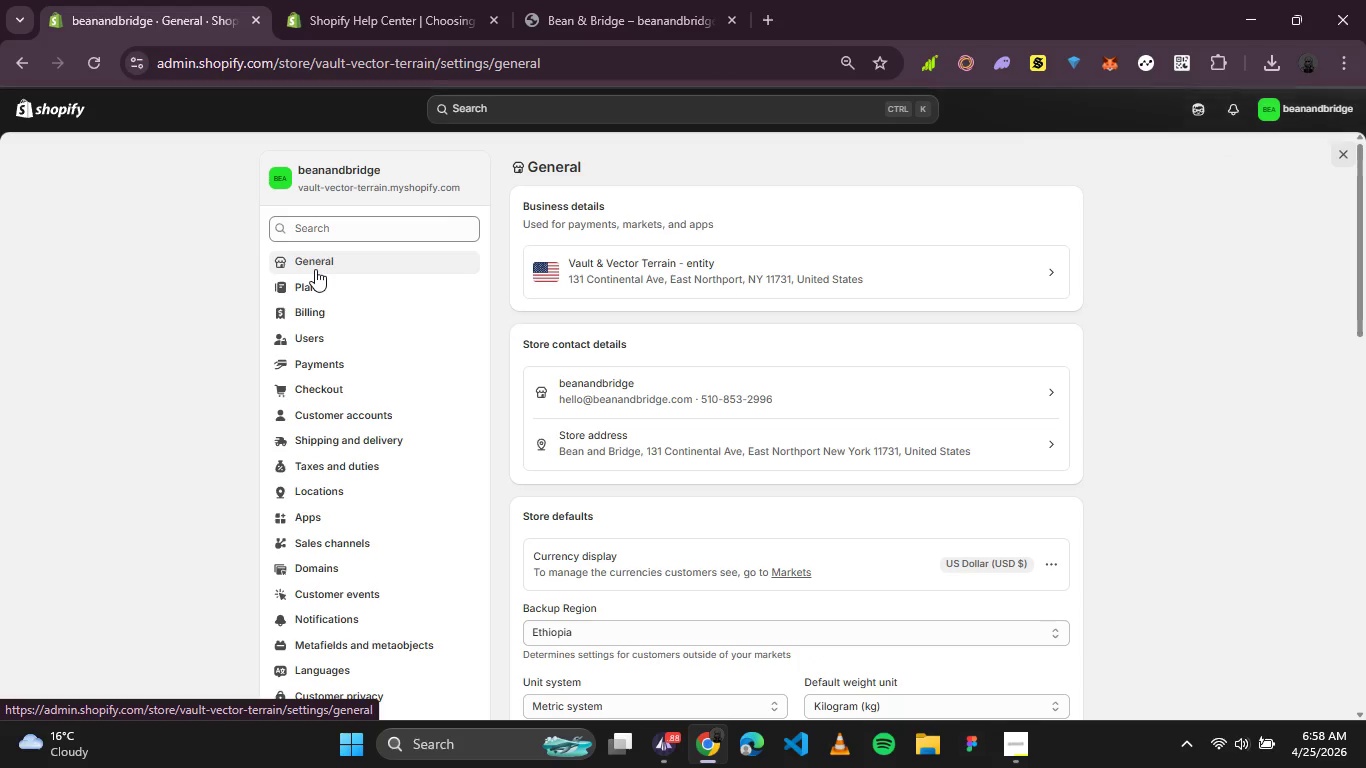 
wait(6.28)
 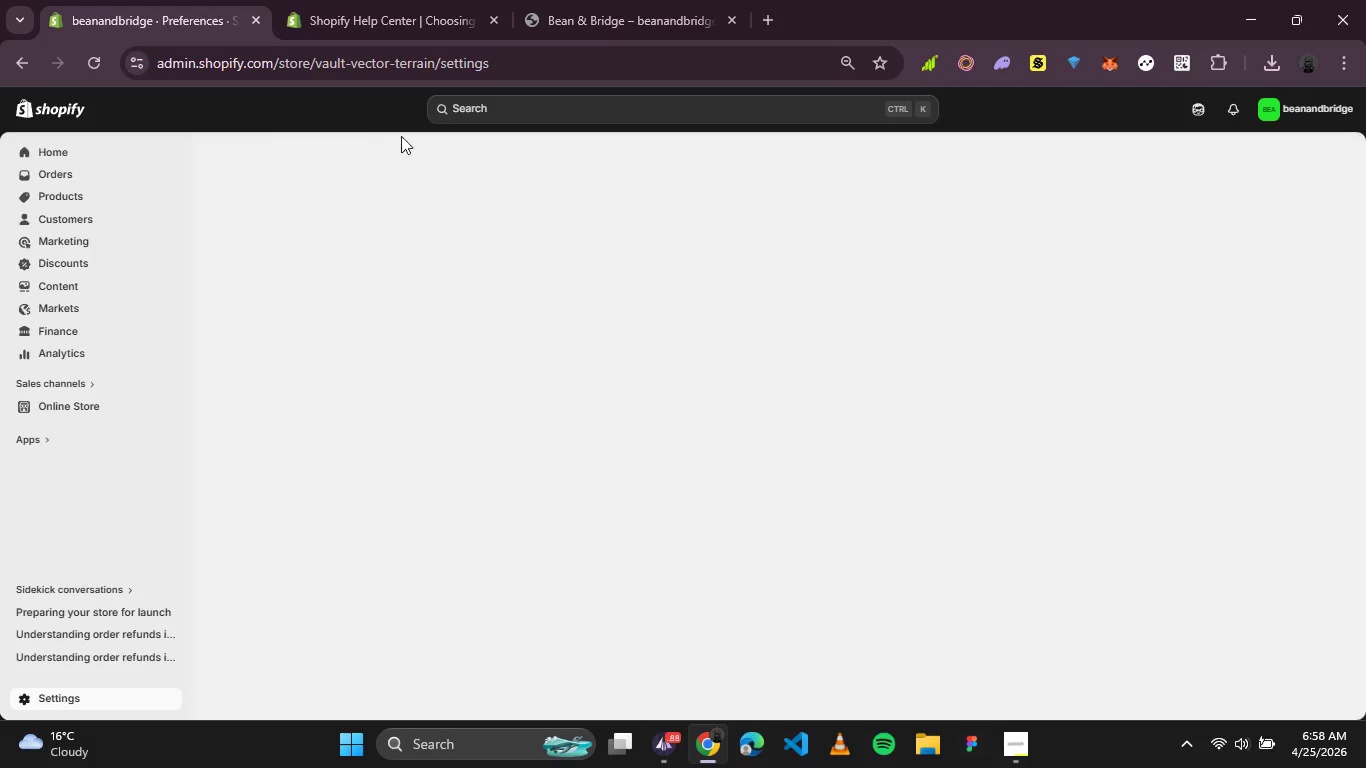 
left_click([956, 268])
 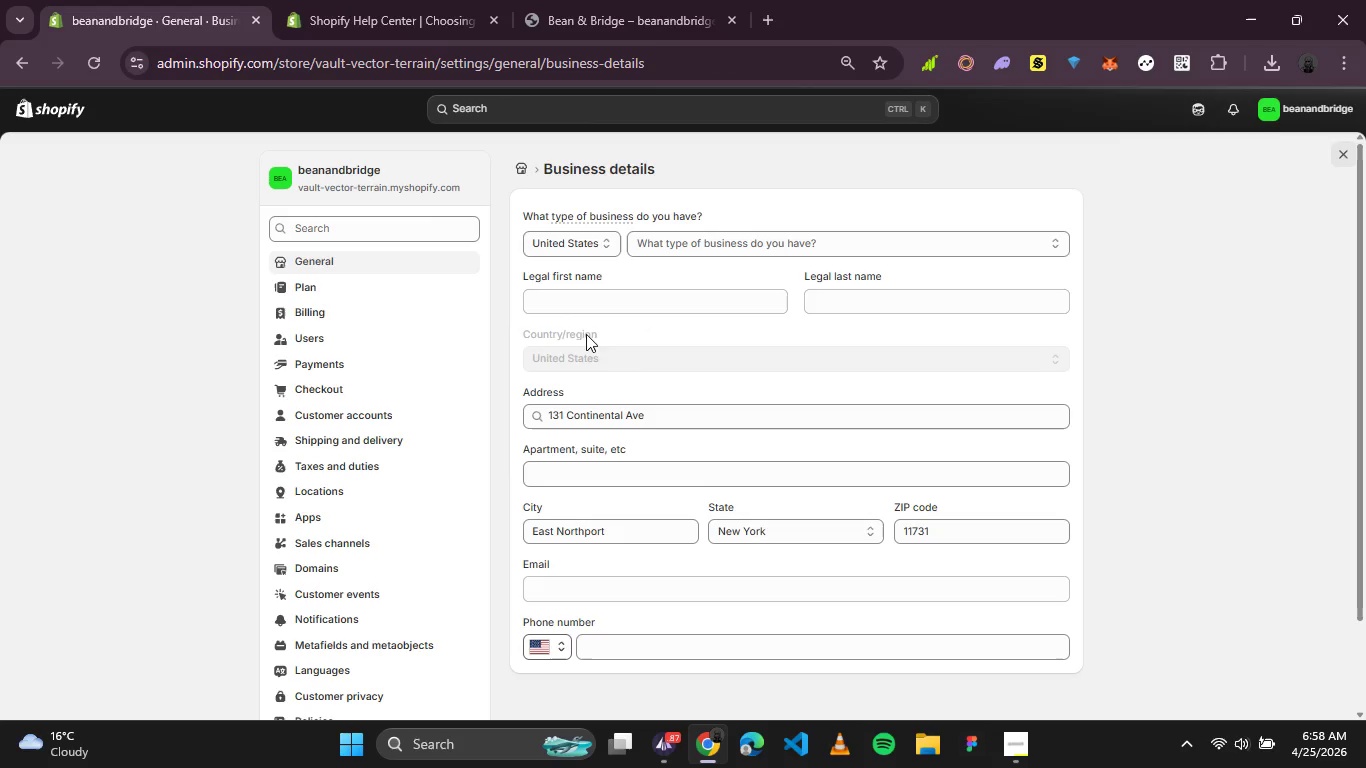 
scroll: coordinate [626, 393], scroll_direction: none, amount: 0.0
 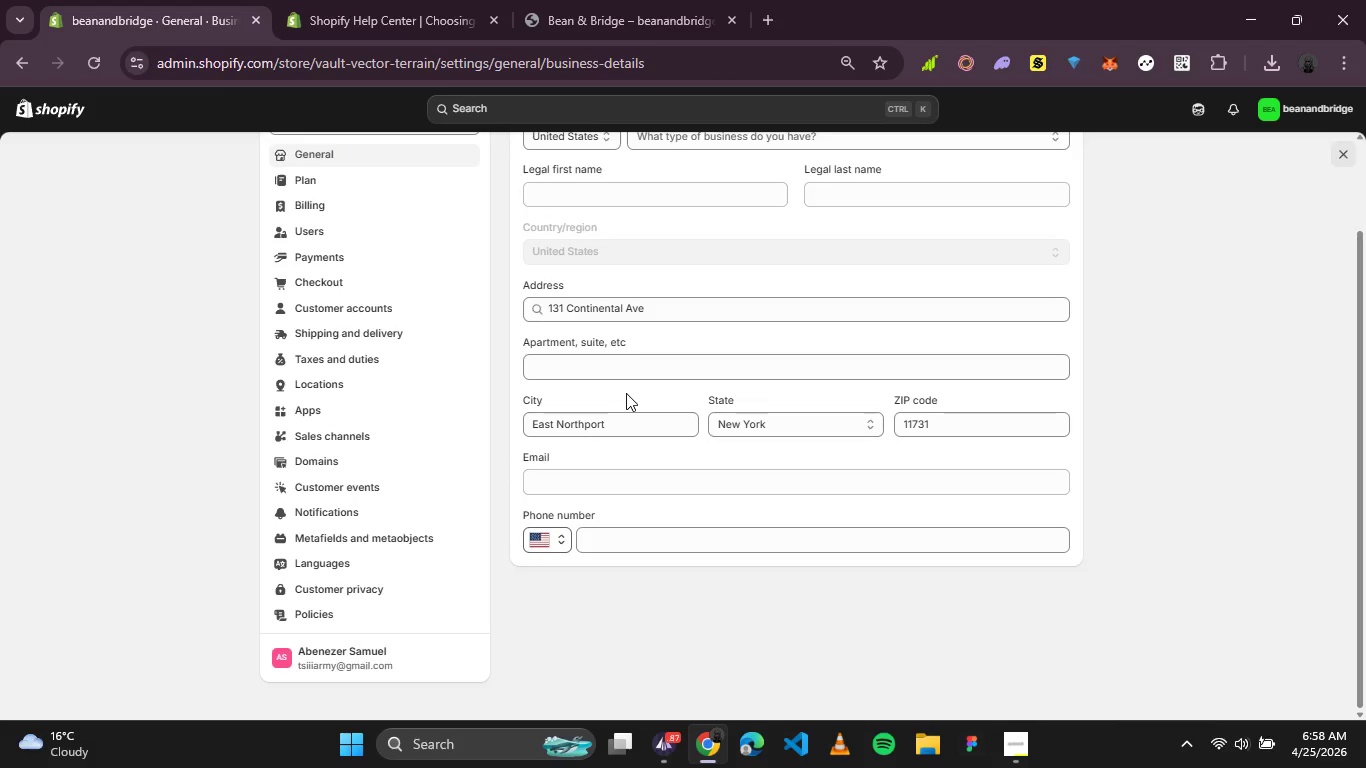 
scroll: coordinate [626, 393], scroll_direction: down, amount: 2.0
 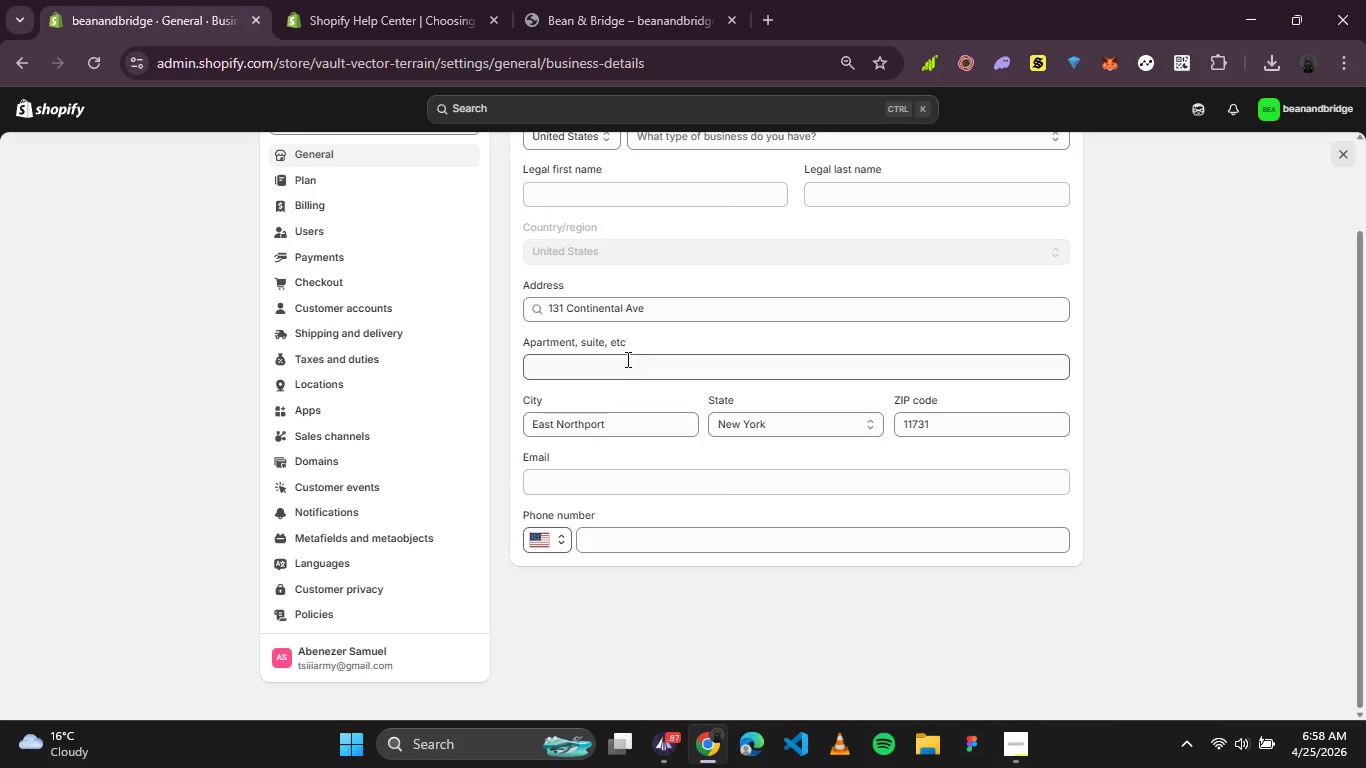 
scroll: coordinate [629, 354], scroll_direction: up, amount: 3.0
 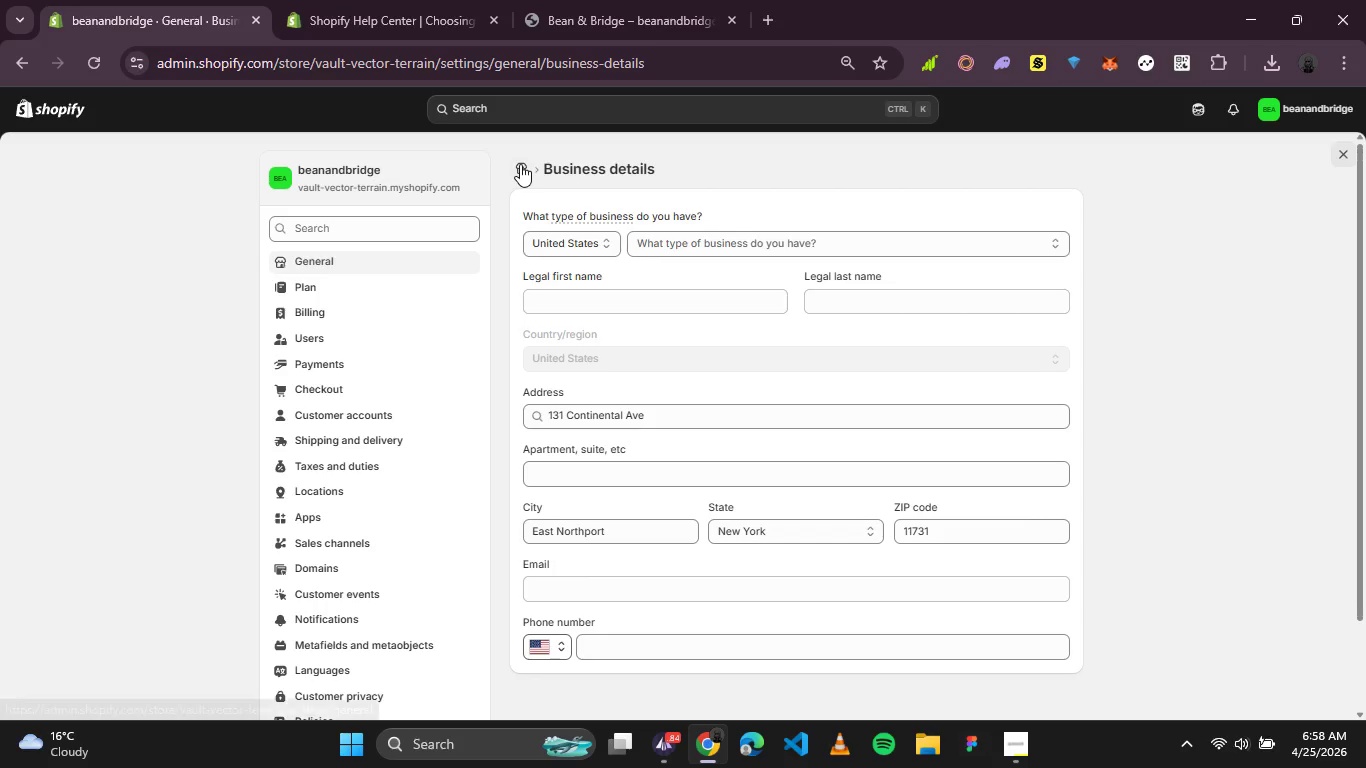 
left_click([520, 164])
 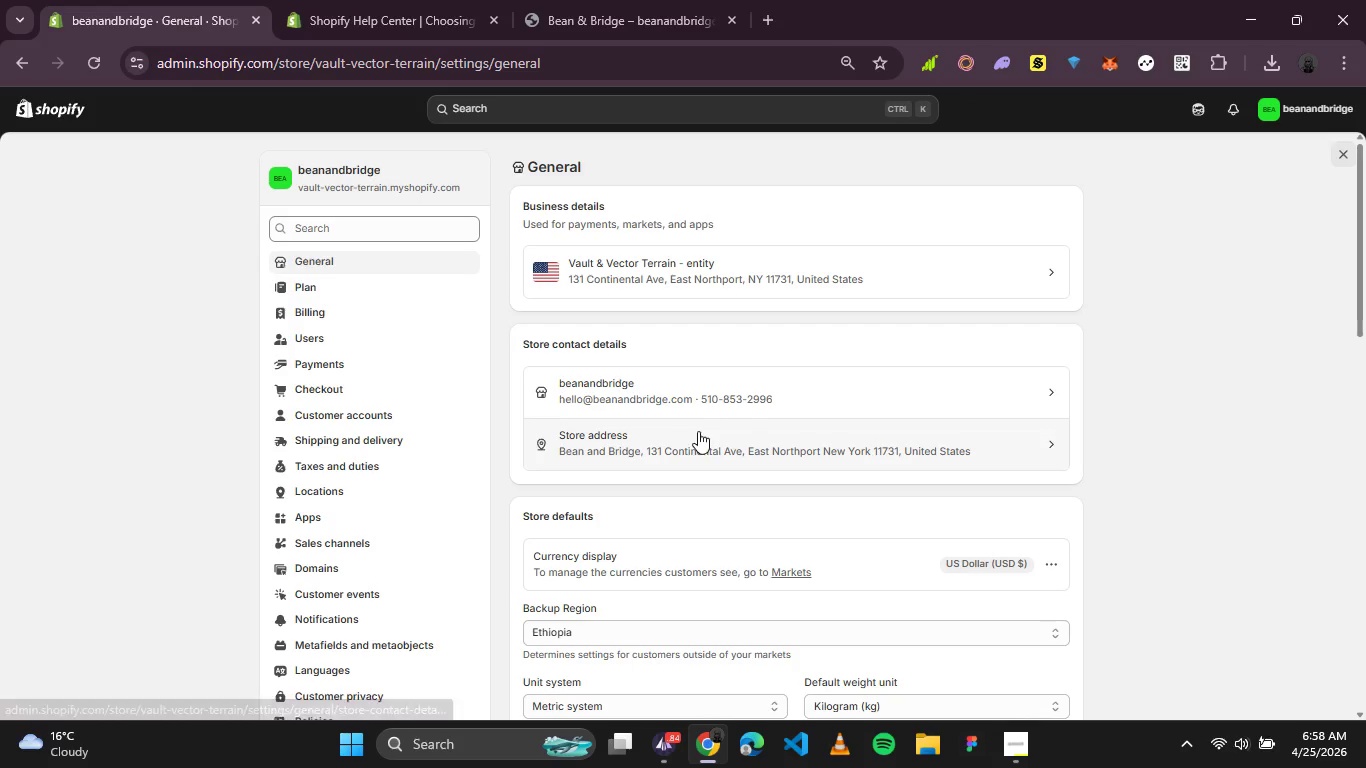 
scroll: coordinate [759, 437], scroll_direction: none, amount: 0.0
 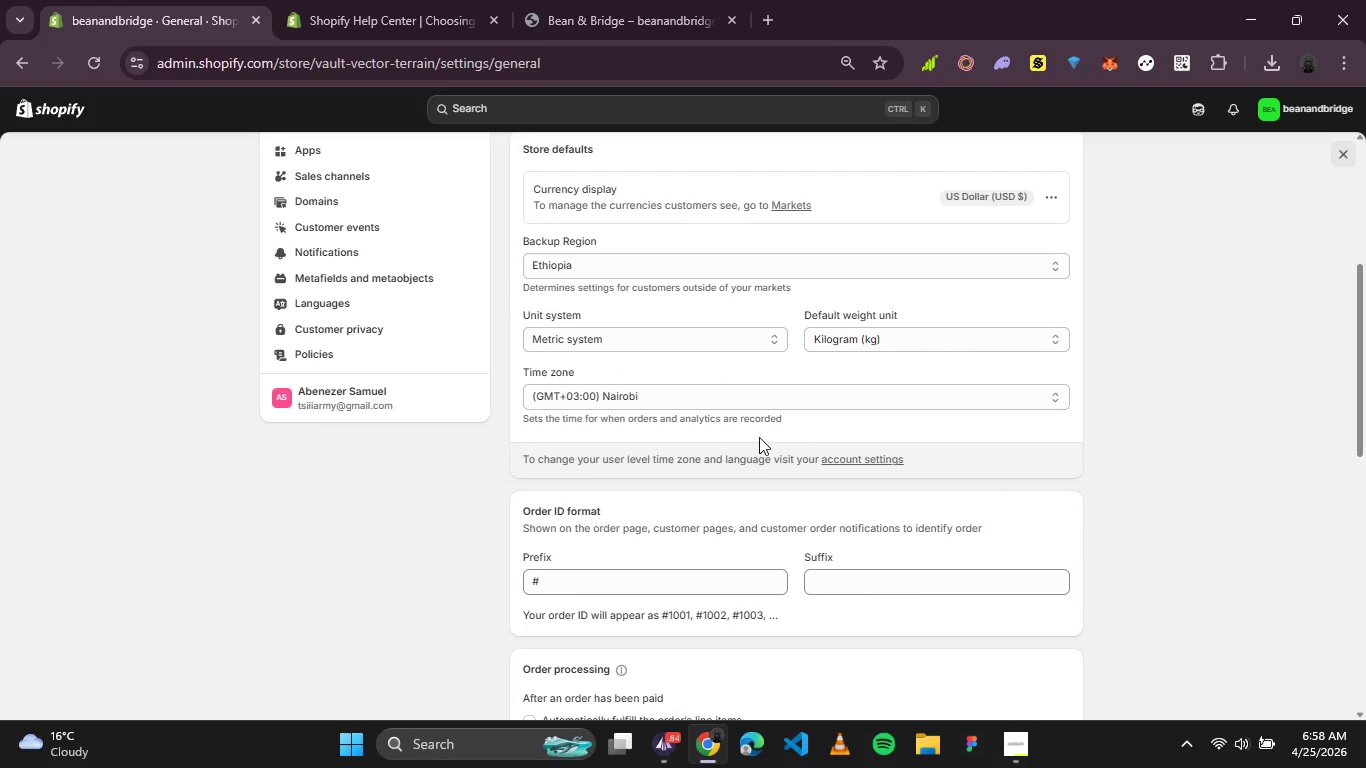 
scroll: coordinate [759, 437], scroll_direction: down, amount: 3.0
 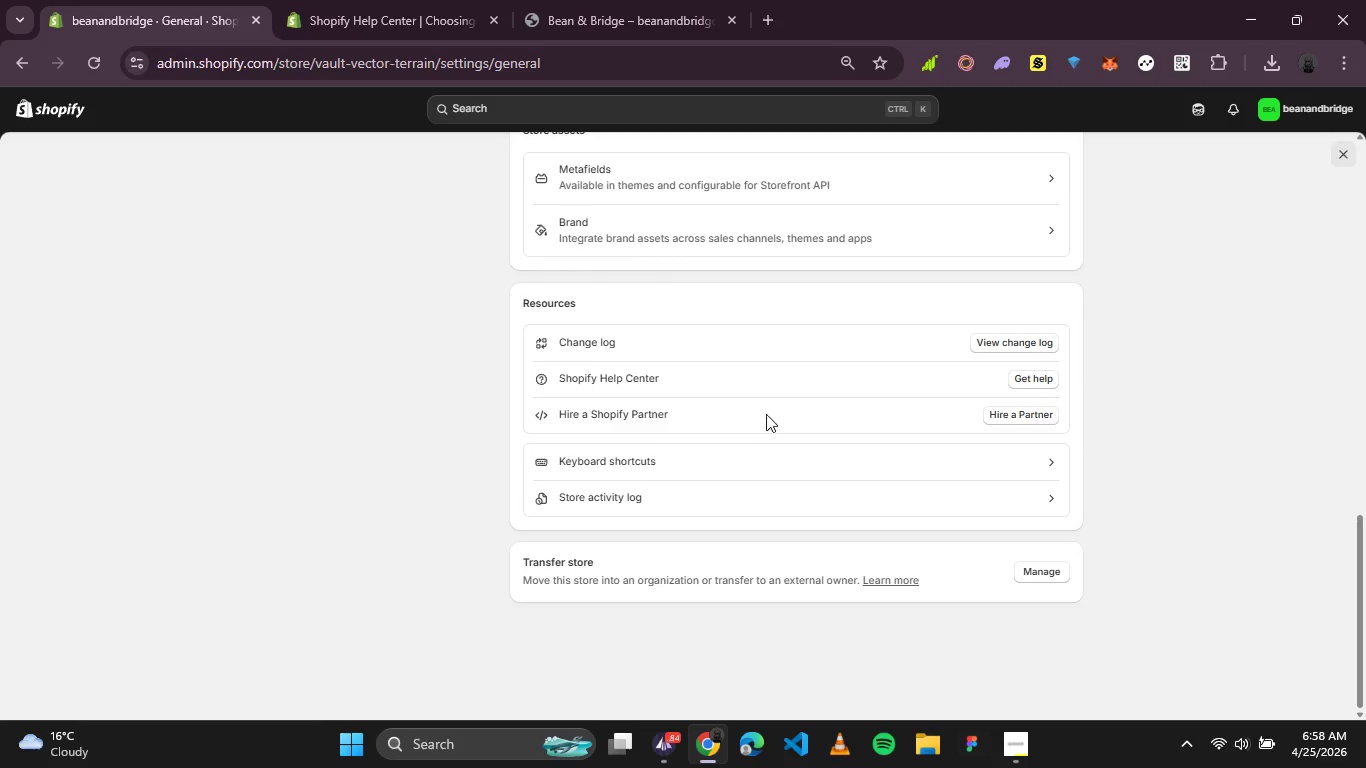 
scroll: coordinate [793, 334], scroll_direction: up, amount: 3.0
 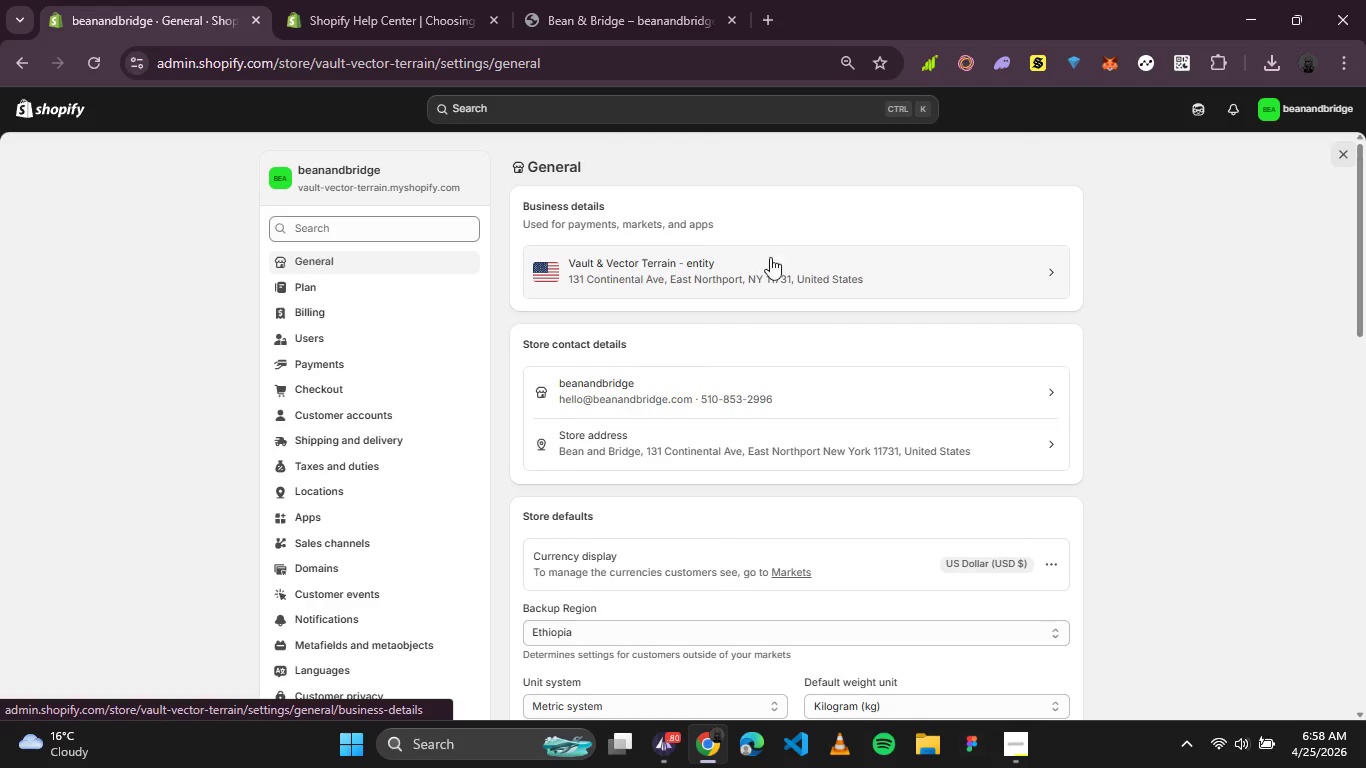 
right_click([640, 259])
 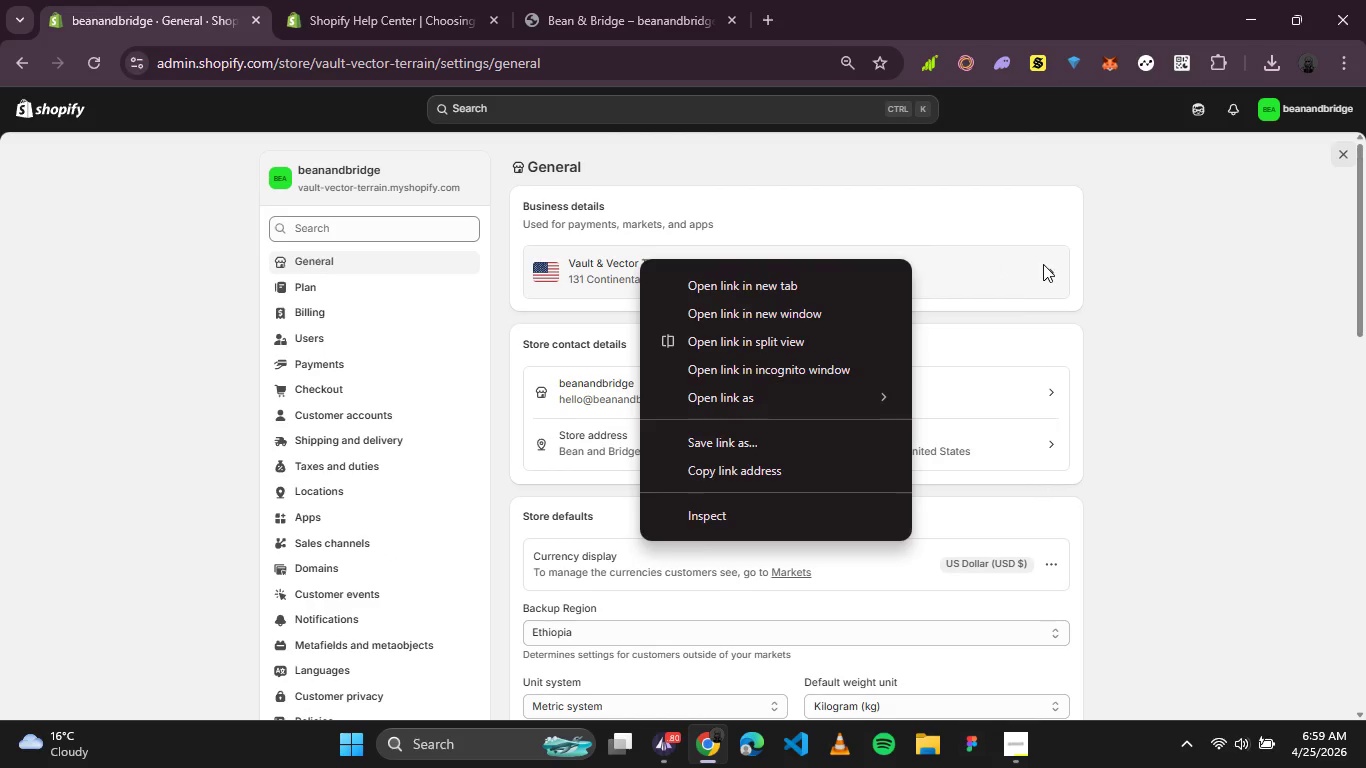 
double_click([1044, 268])
 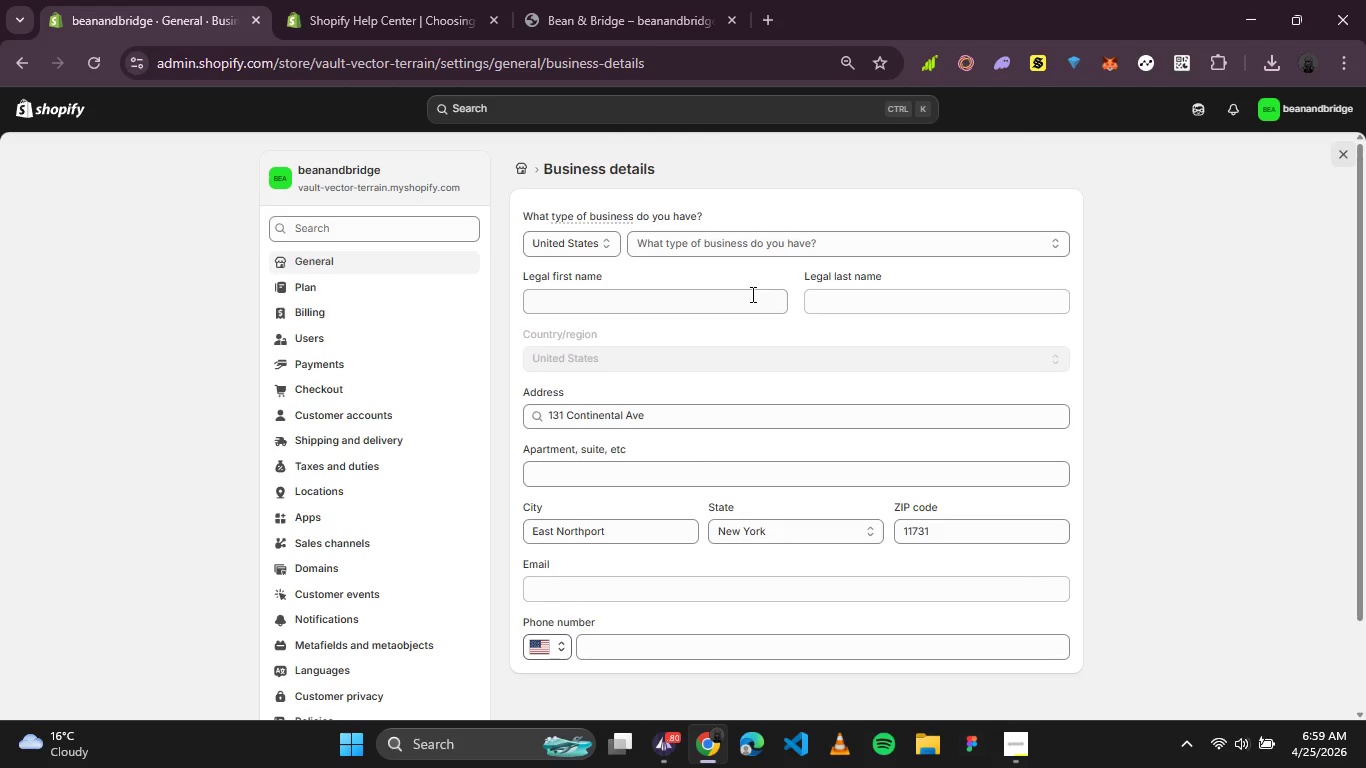 
left_click([784, 239])
 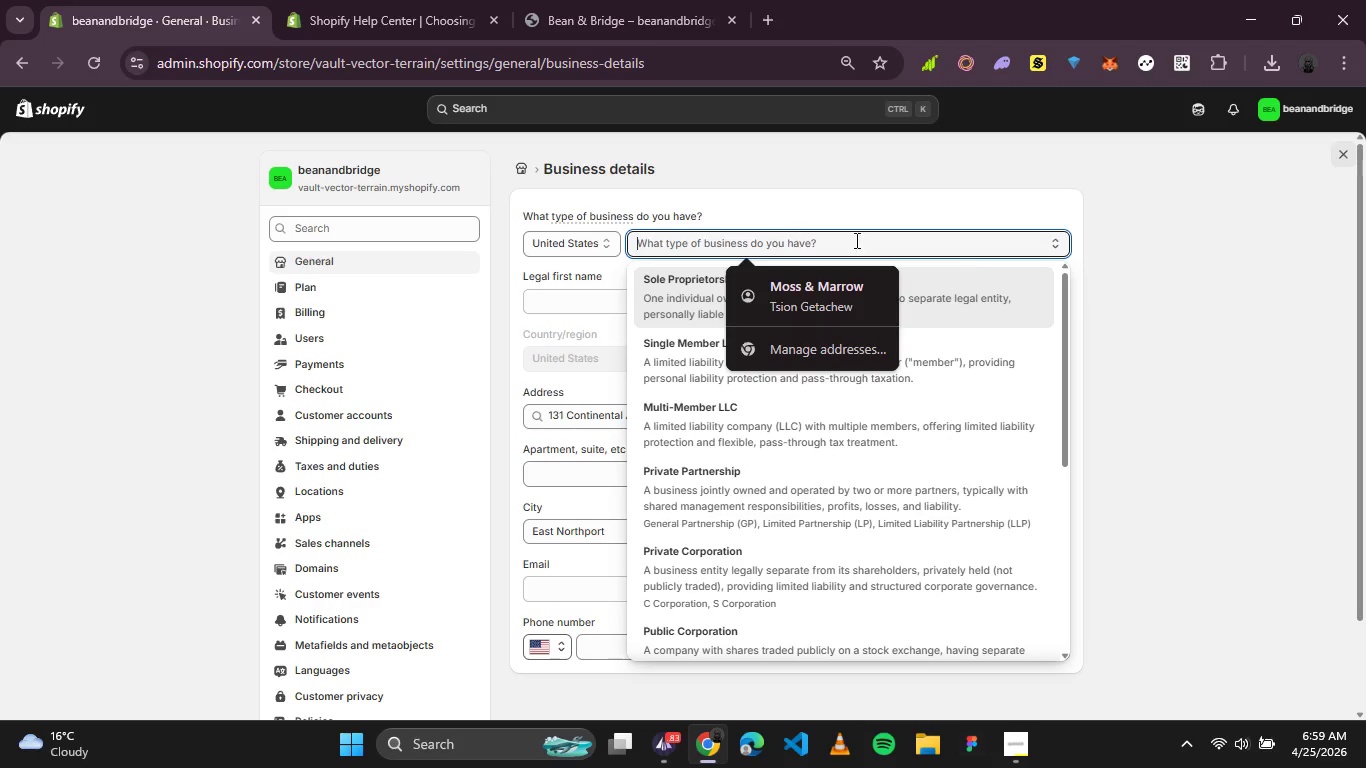 
left_click([1155, 276])
 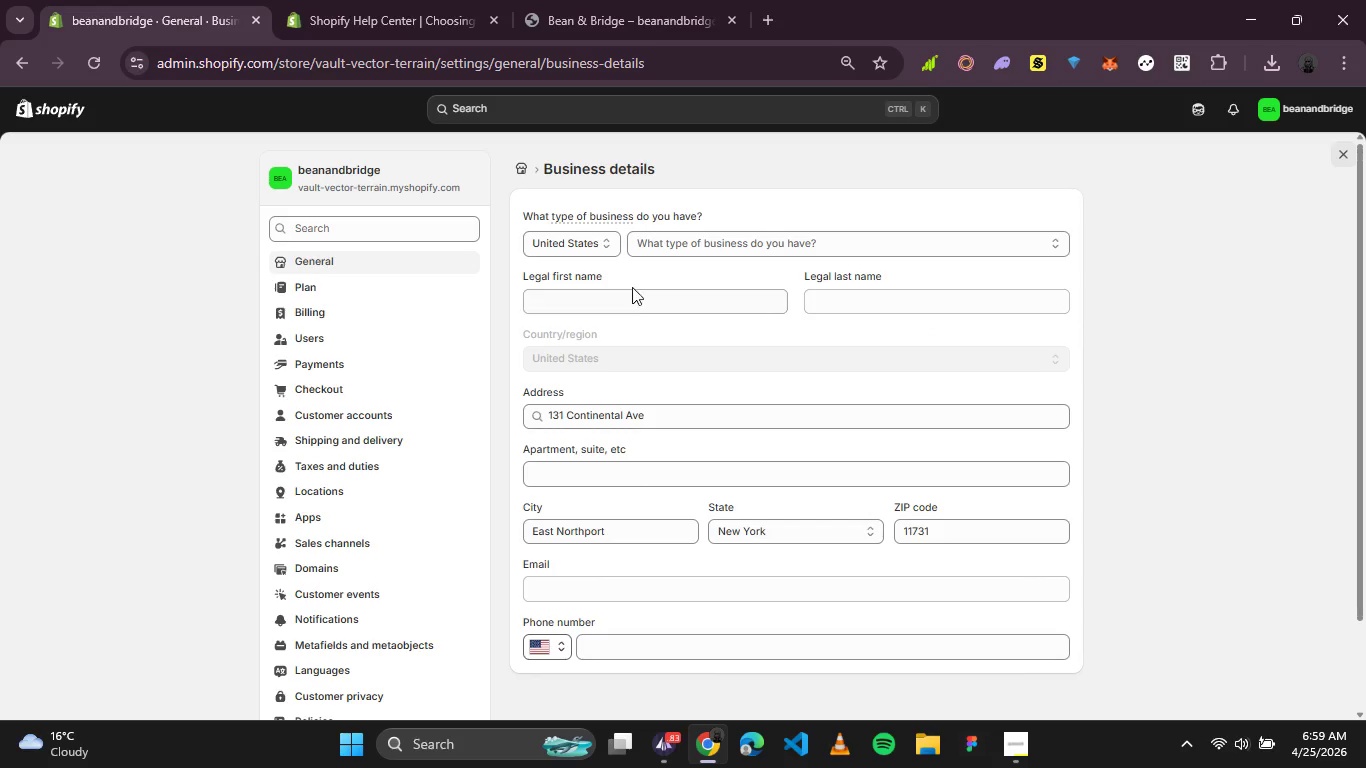 
left_click([600, 278])
 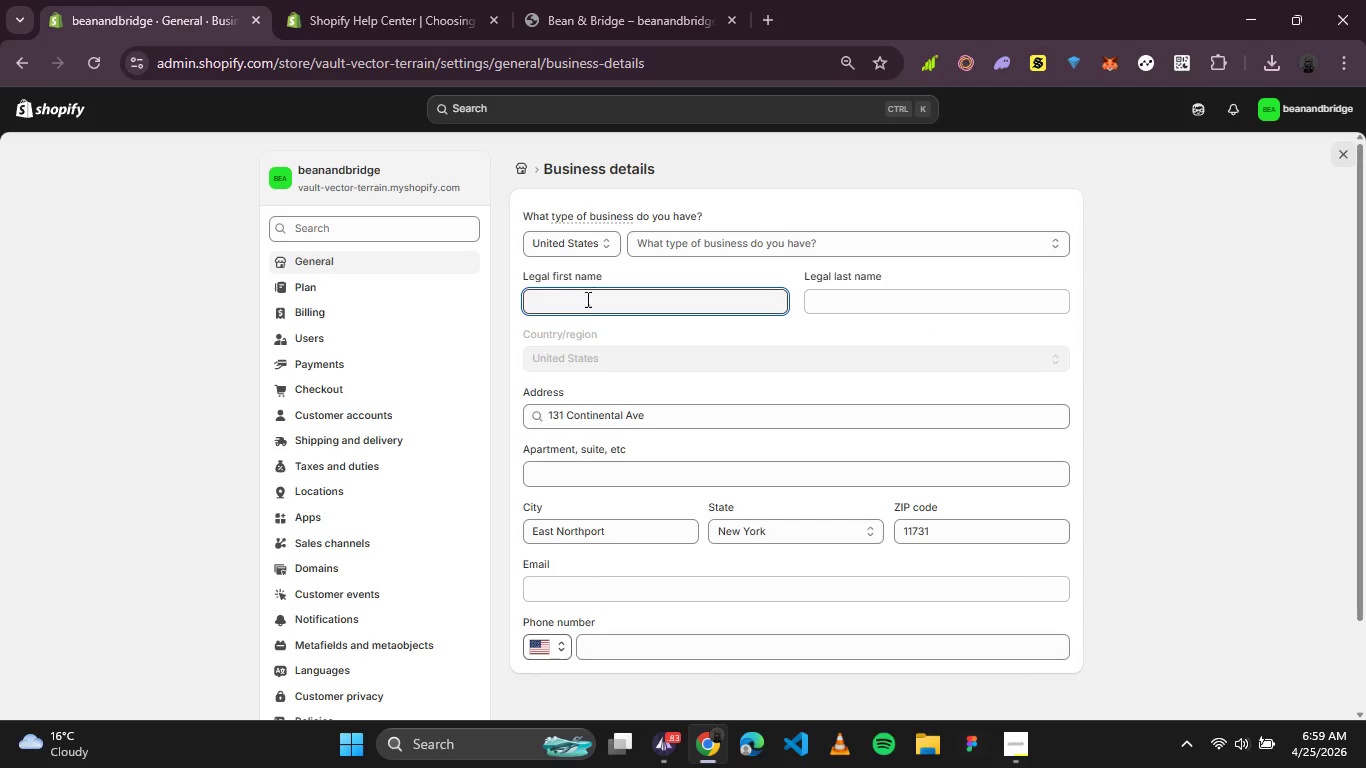 
left_click([586, 300])
 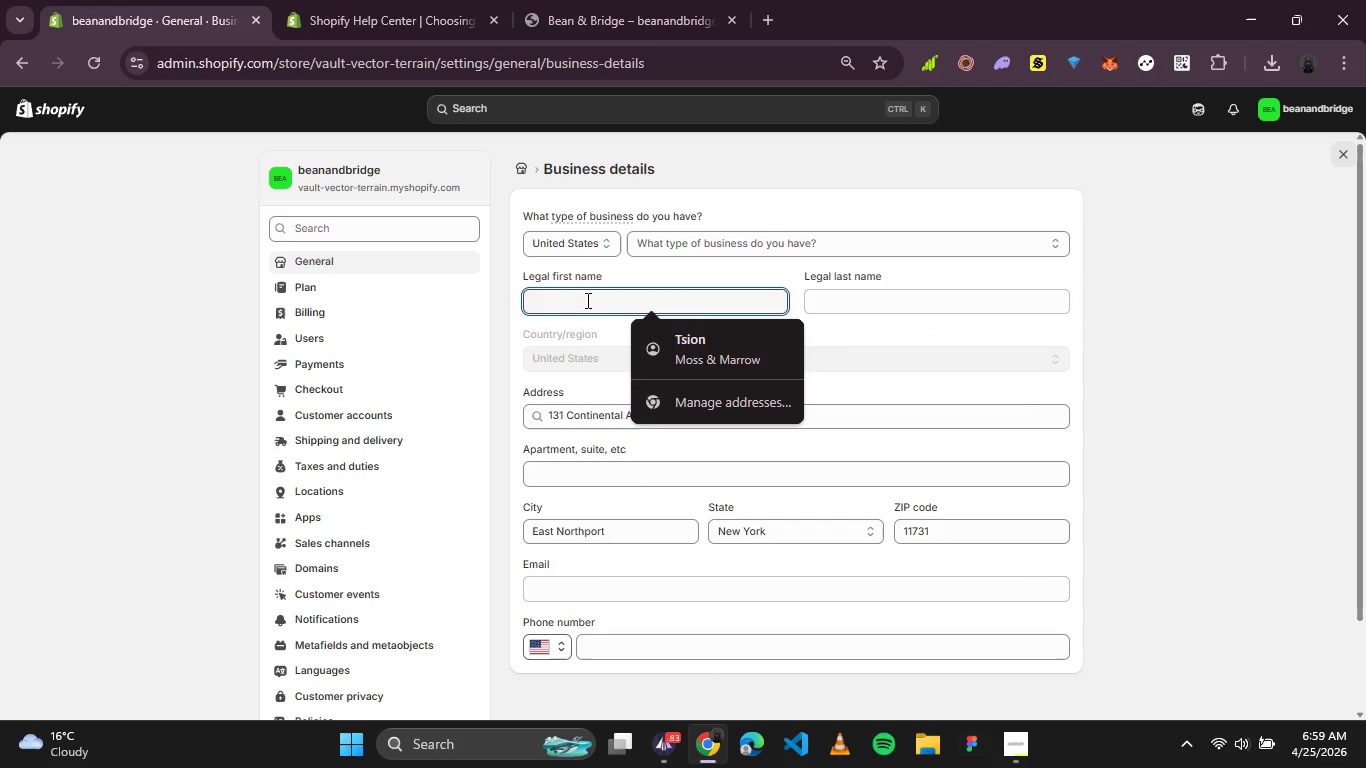 
type(Bean)
 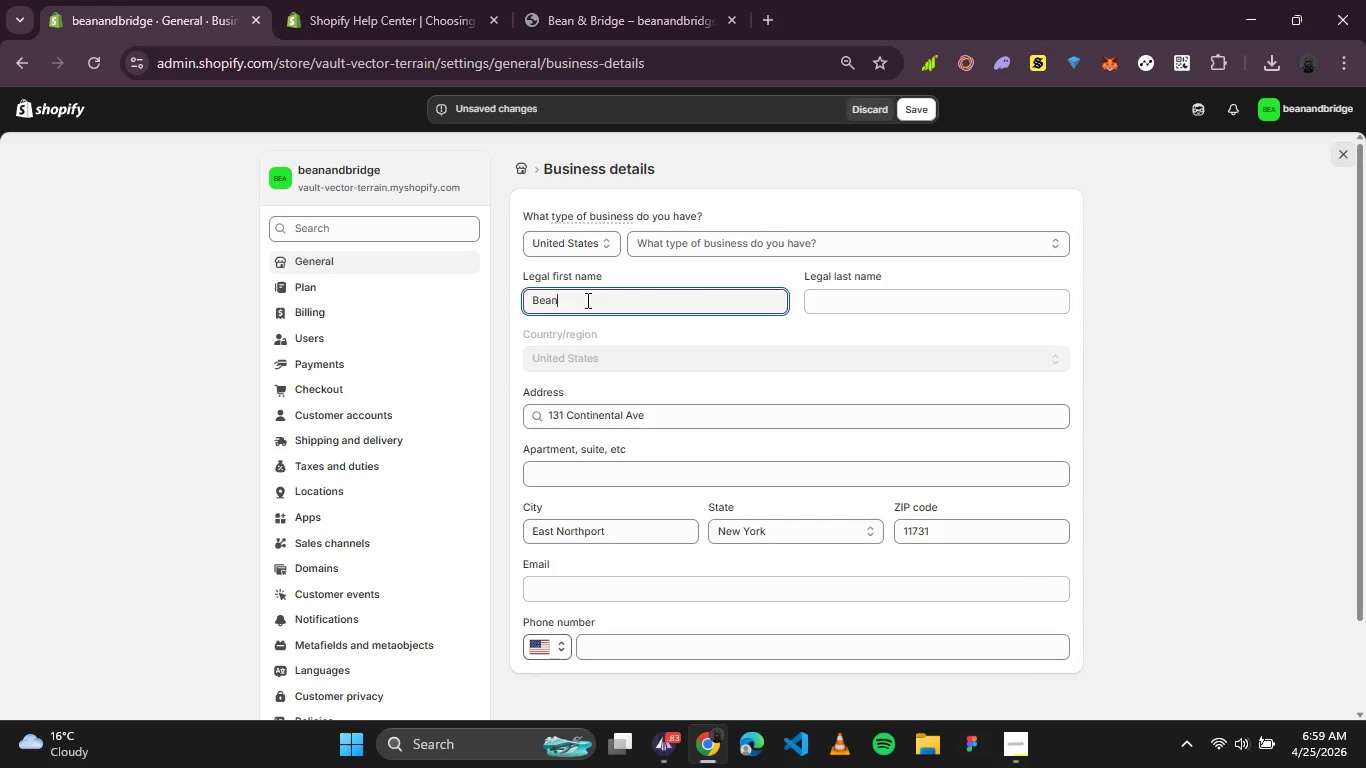 
key(Tab)
type(Bridge)
 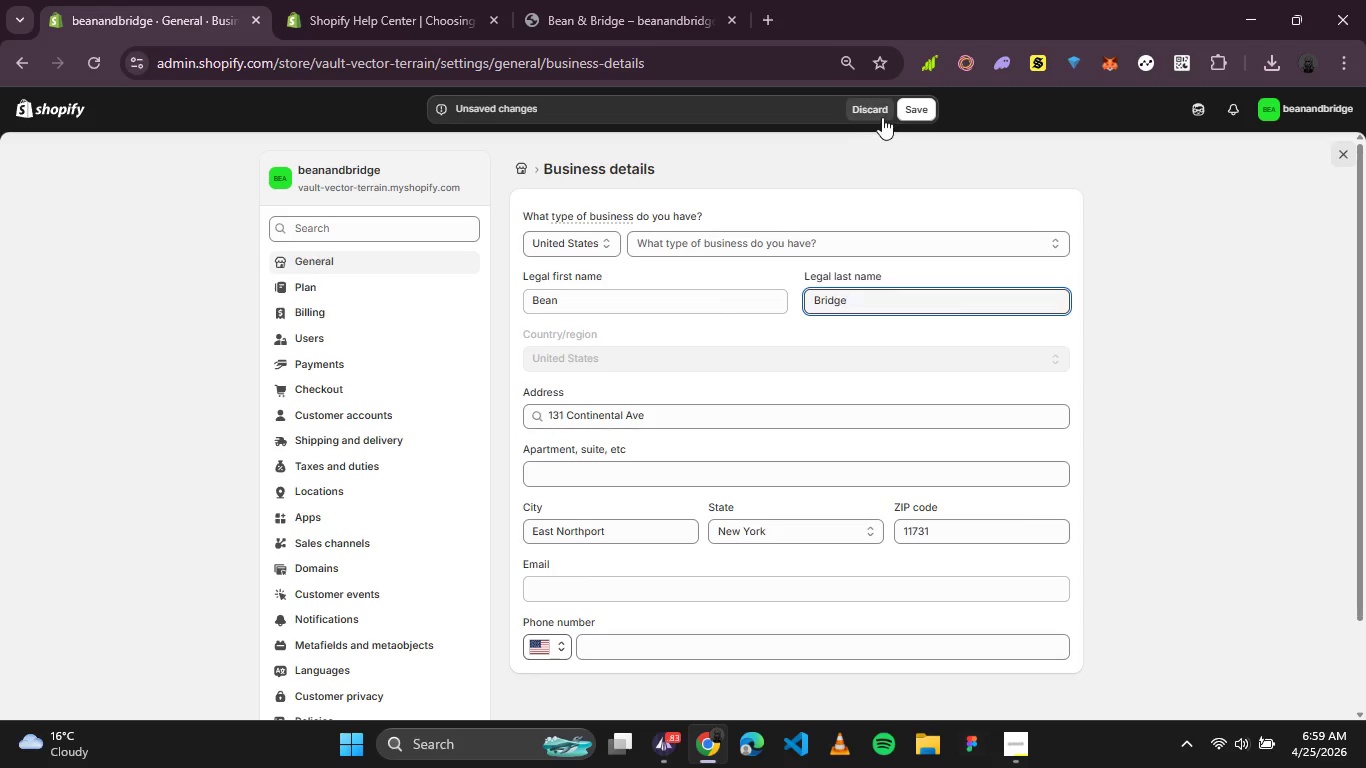 
left_click([910, 102])
 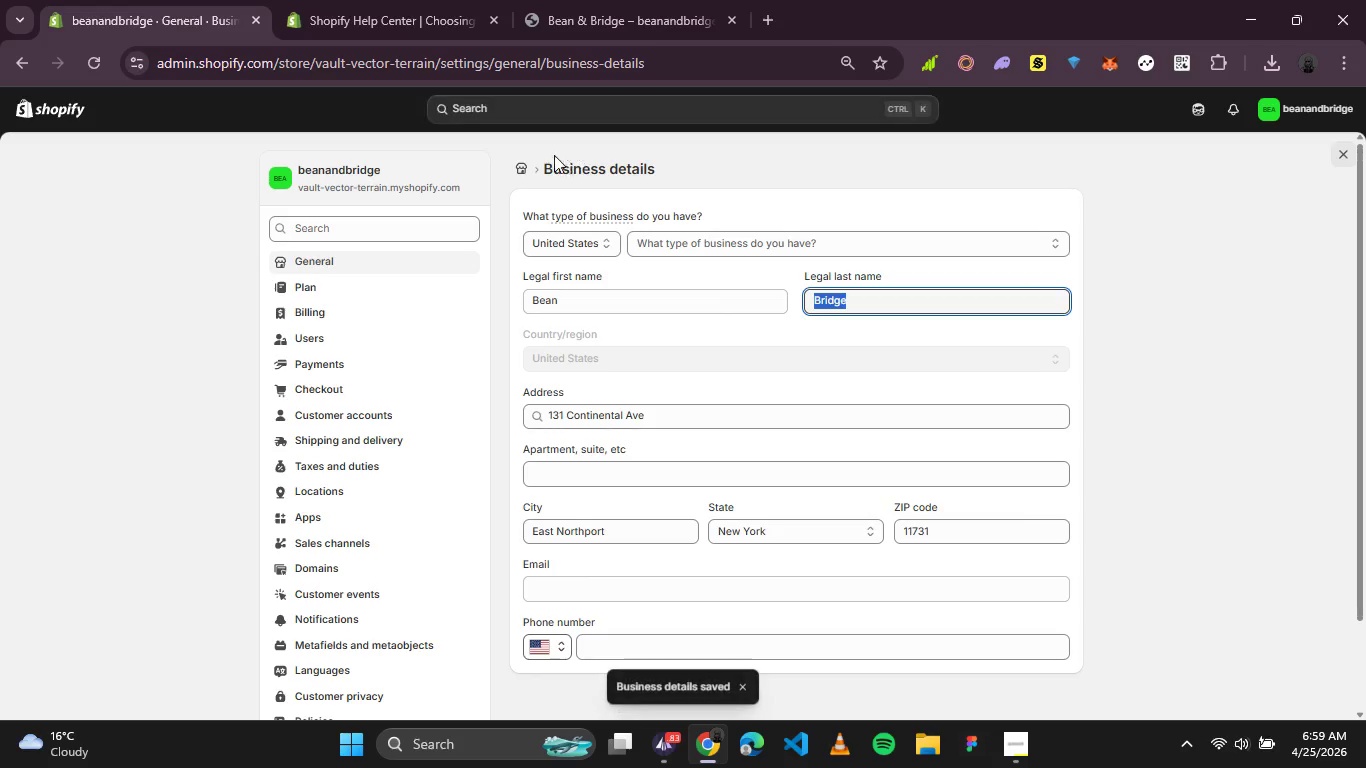 
left_click([520, 163])
 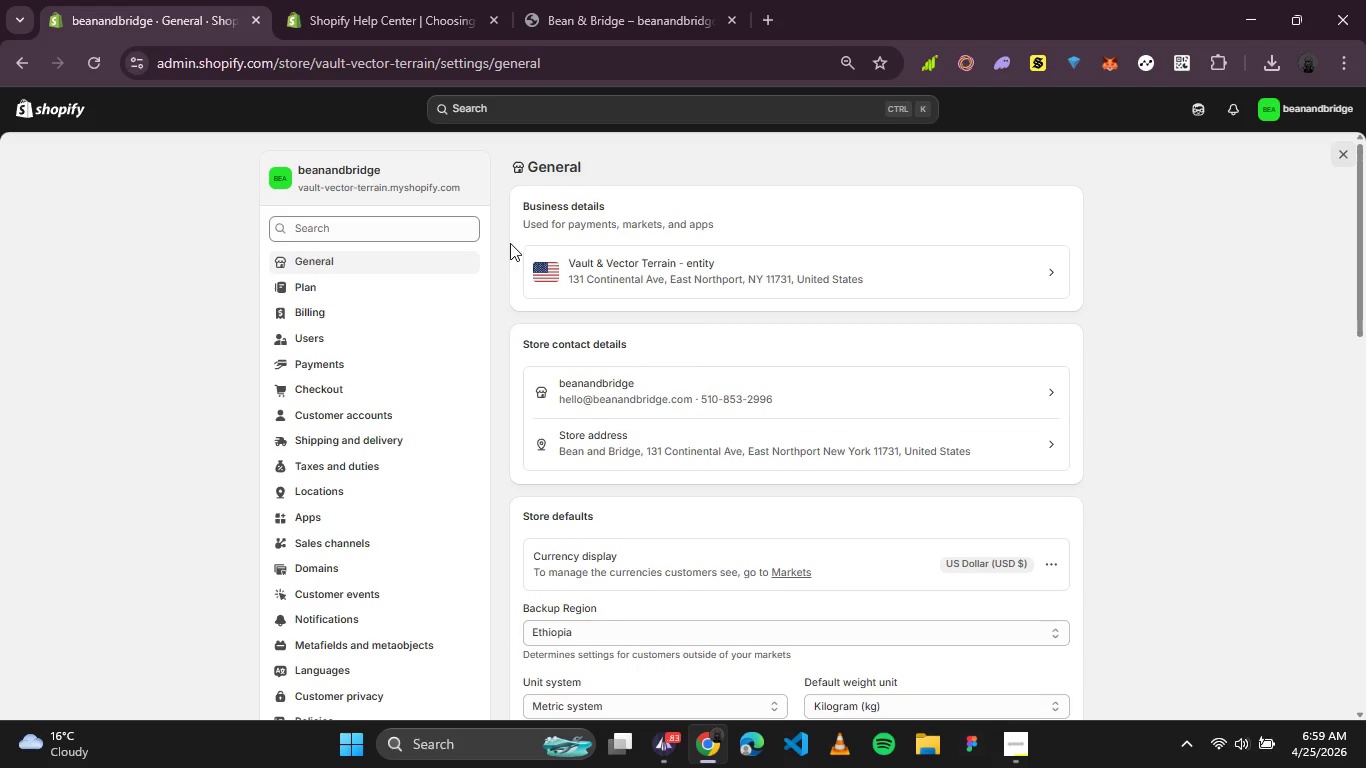 
wait(11.09)
 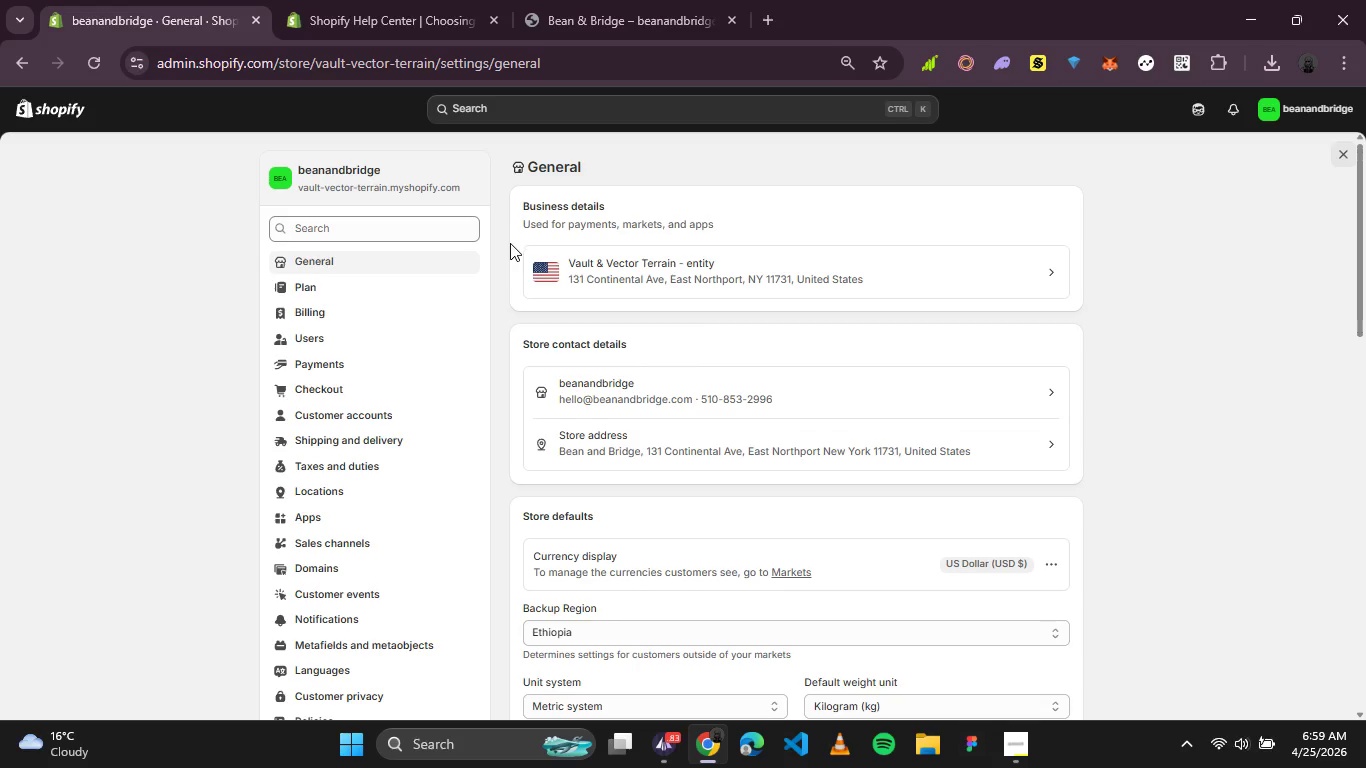 
scroll: coordinate [338, 599], scroll_direction: down, amount: 2.0
 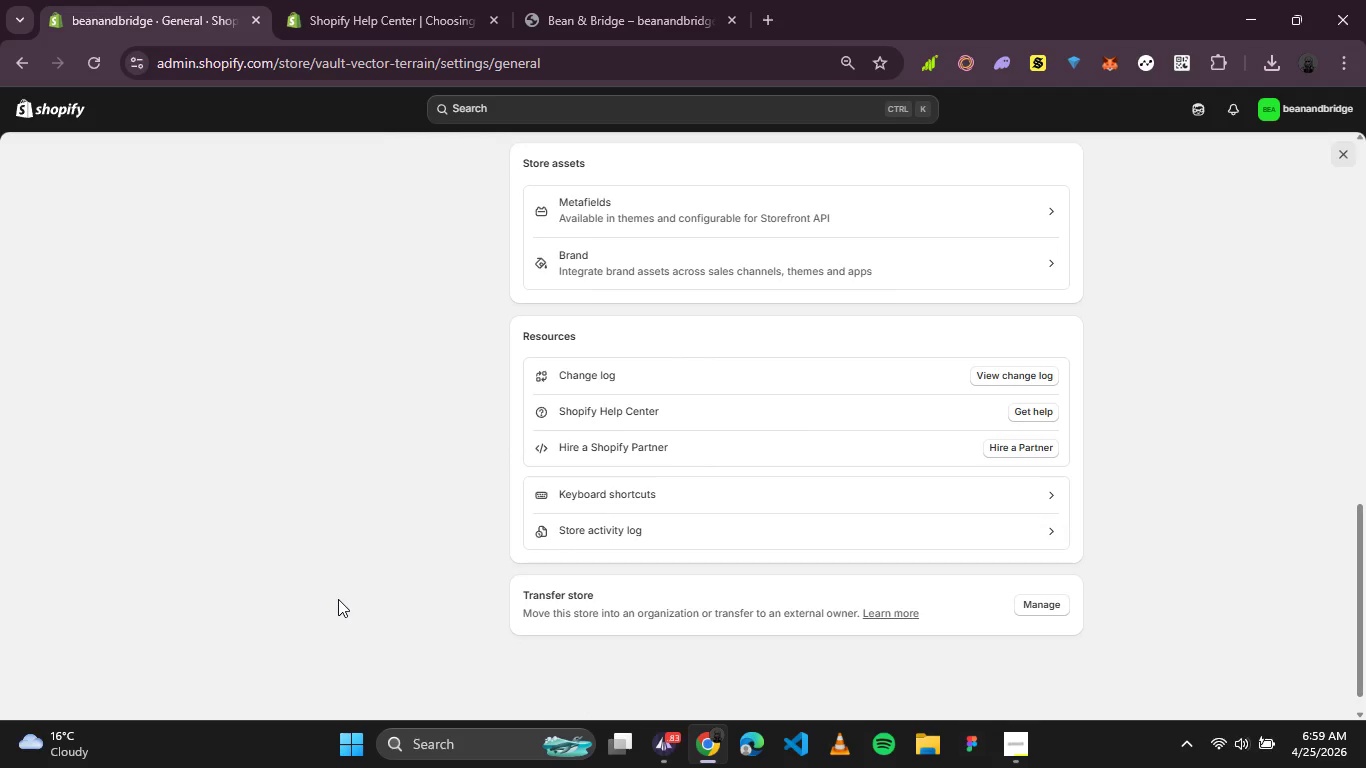 
scroll: coordinate [338, 599], scroll_direction: up, amount: 7.0
 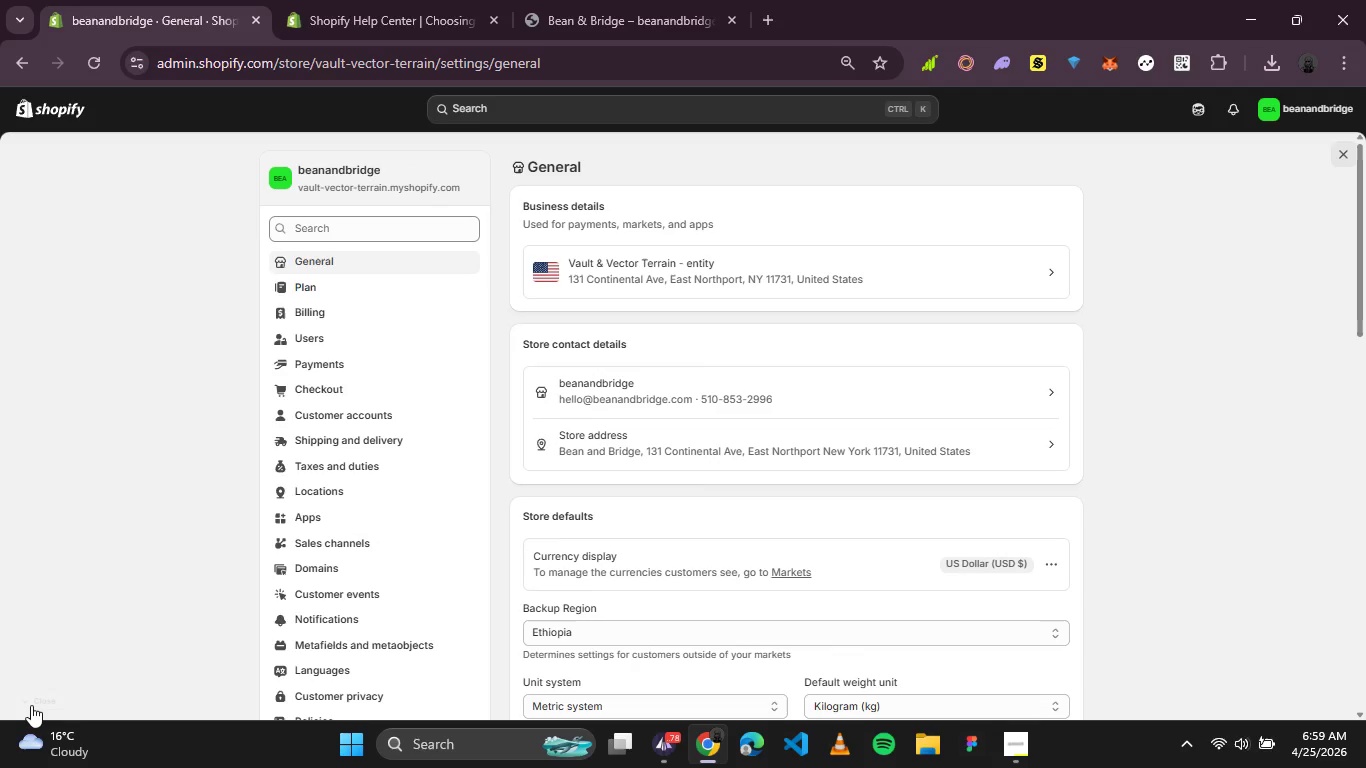 
left_click([30, 703])
 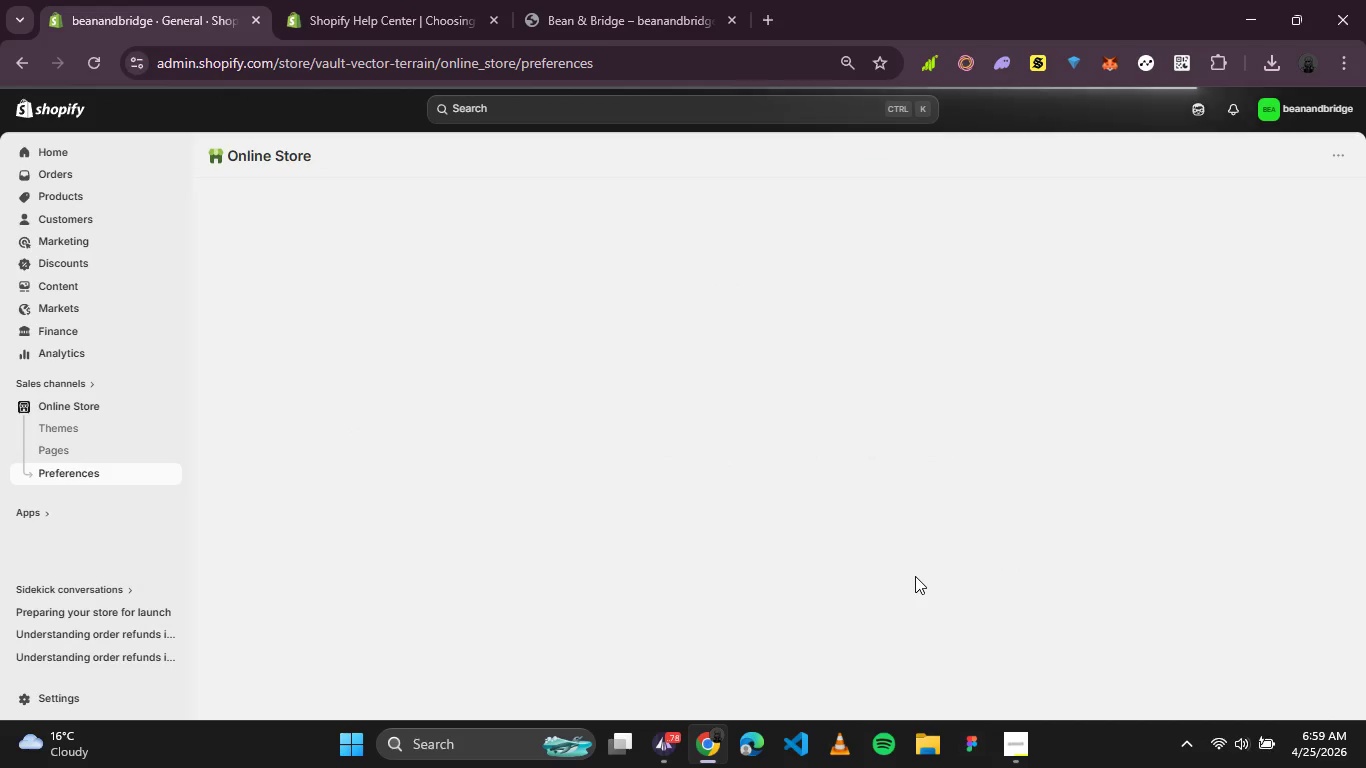 
wait(5.45)
 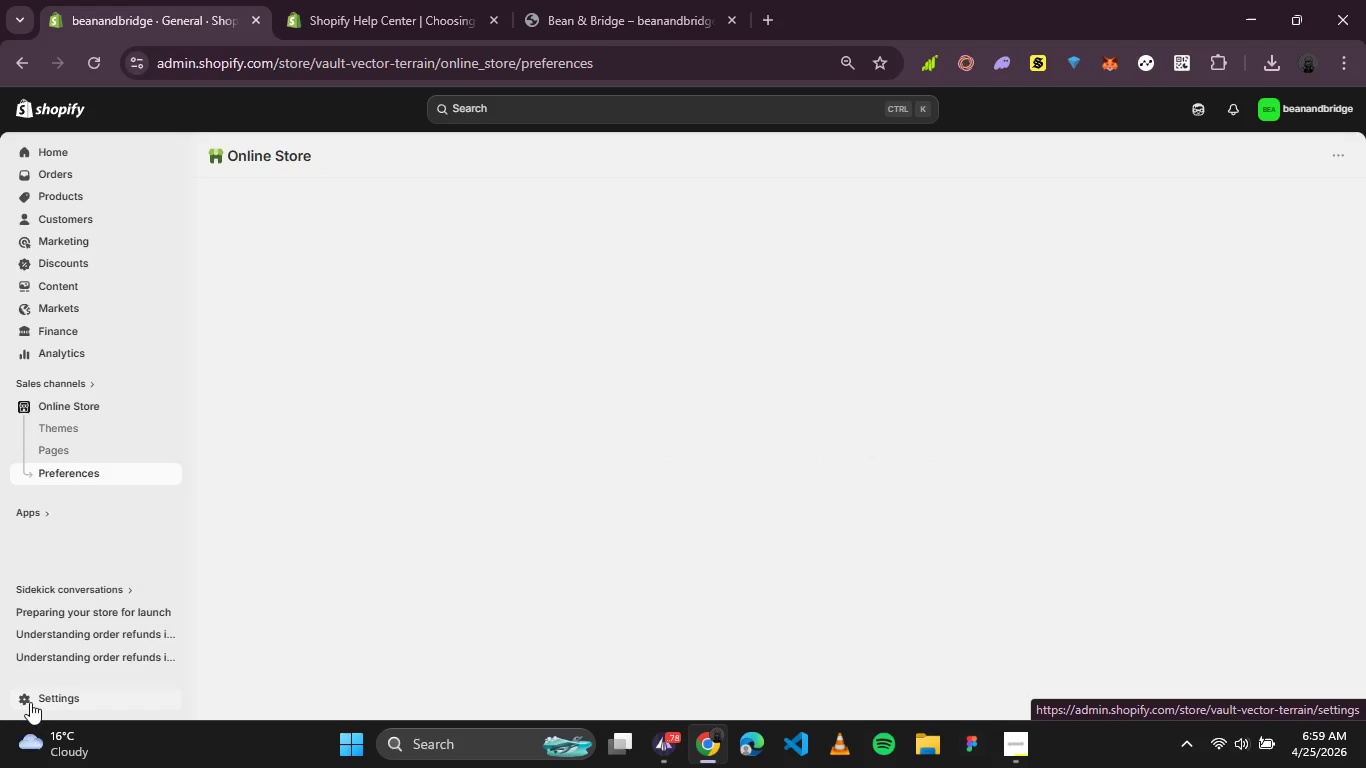 
left_click([1009, 742])